 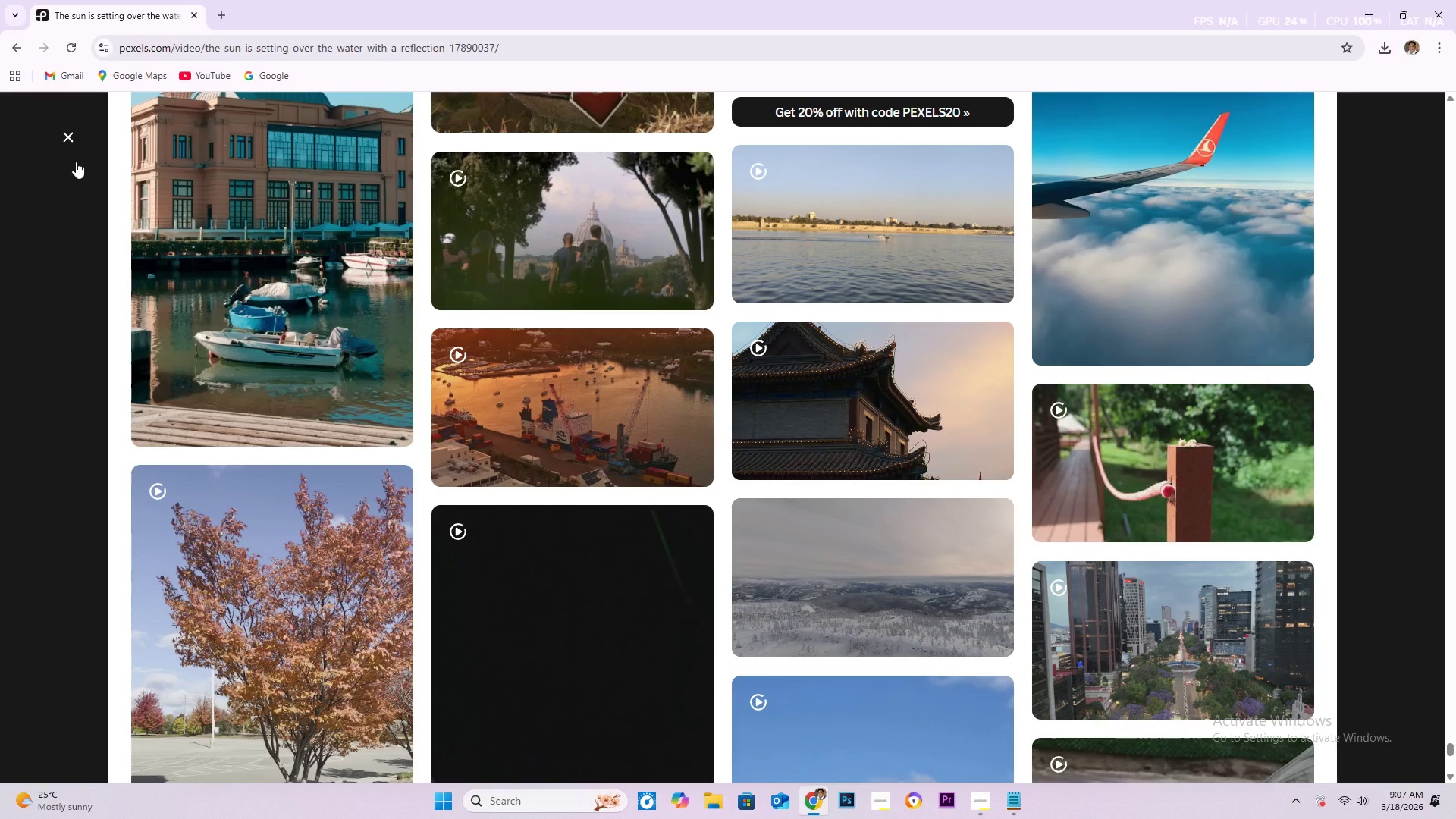 
mouse_move([108, 232])
 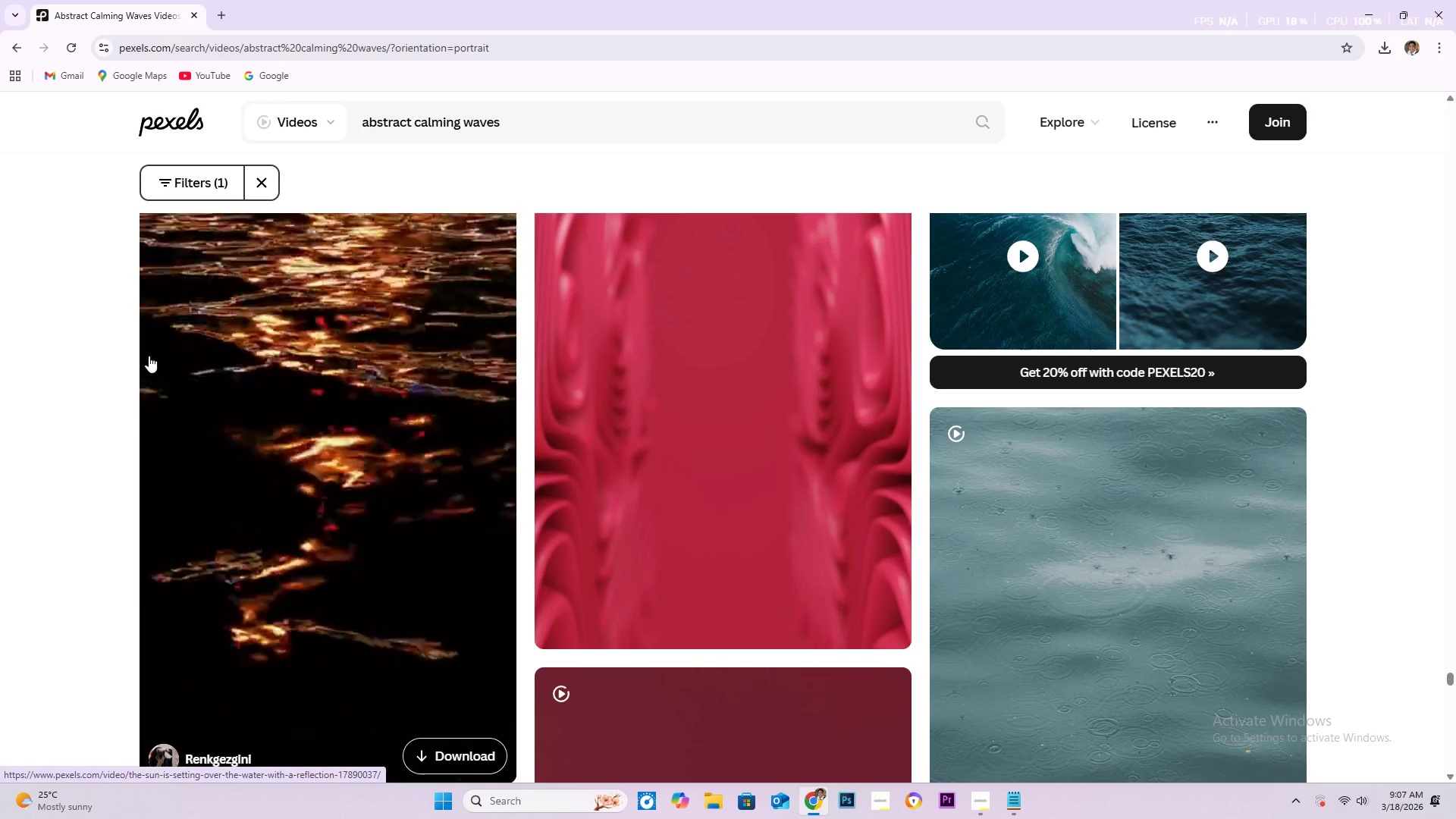 
wait(13.5)
 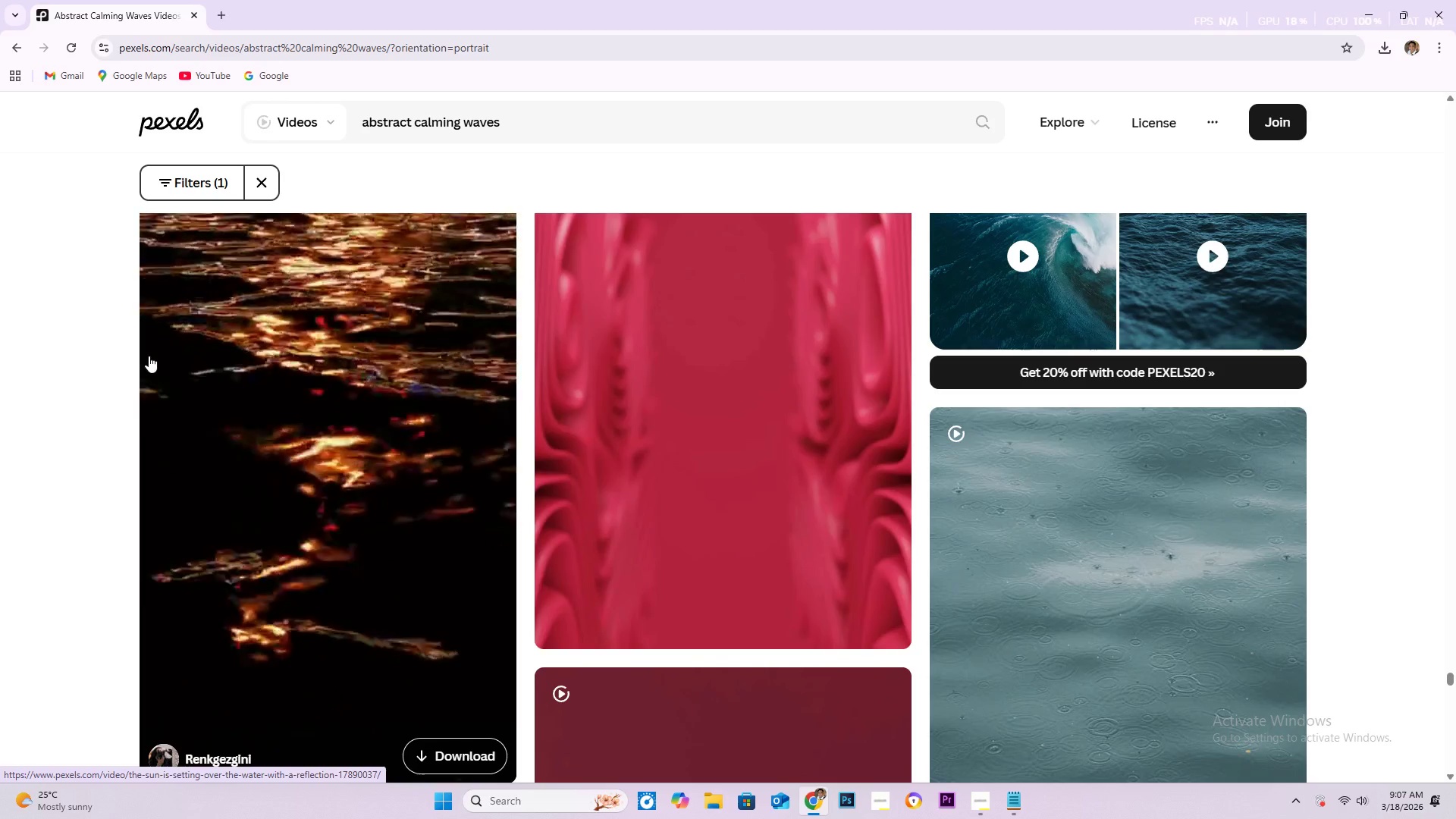 
scroll: coordinate [545, 516], scroll_direction: down, amount: 15.0
 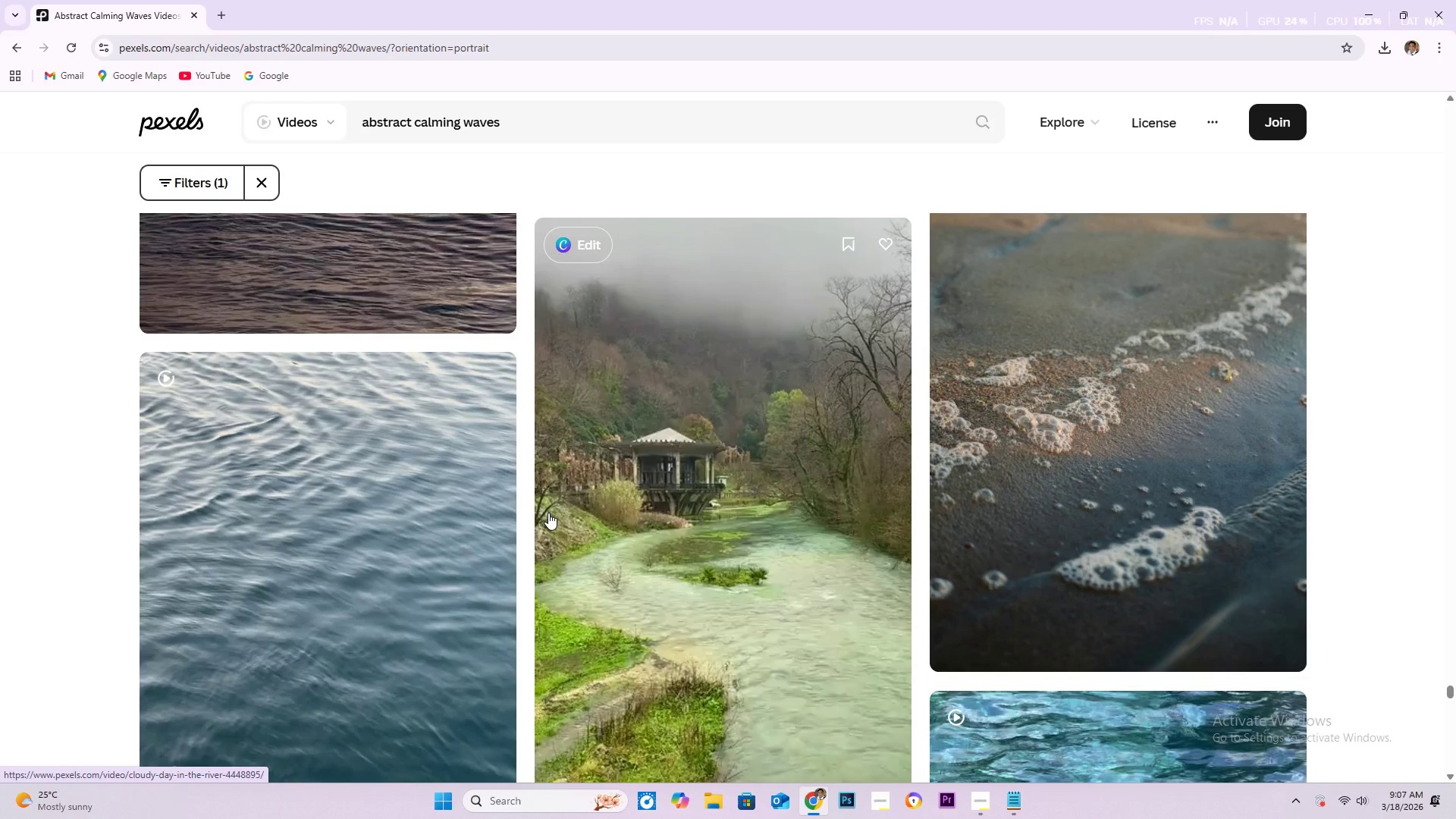 
scroll: coordinate [622, 485], scroll_direction: down, amount: 11.0
 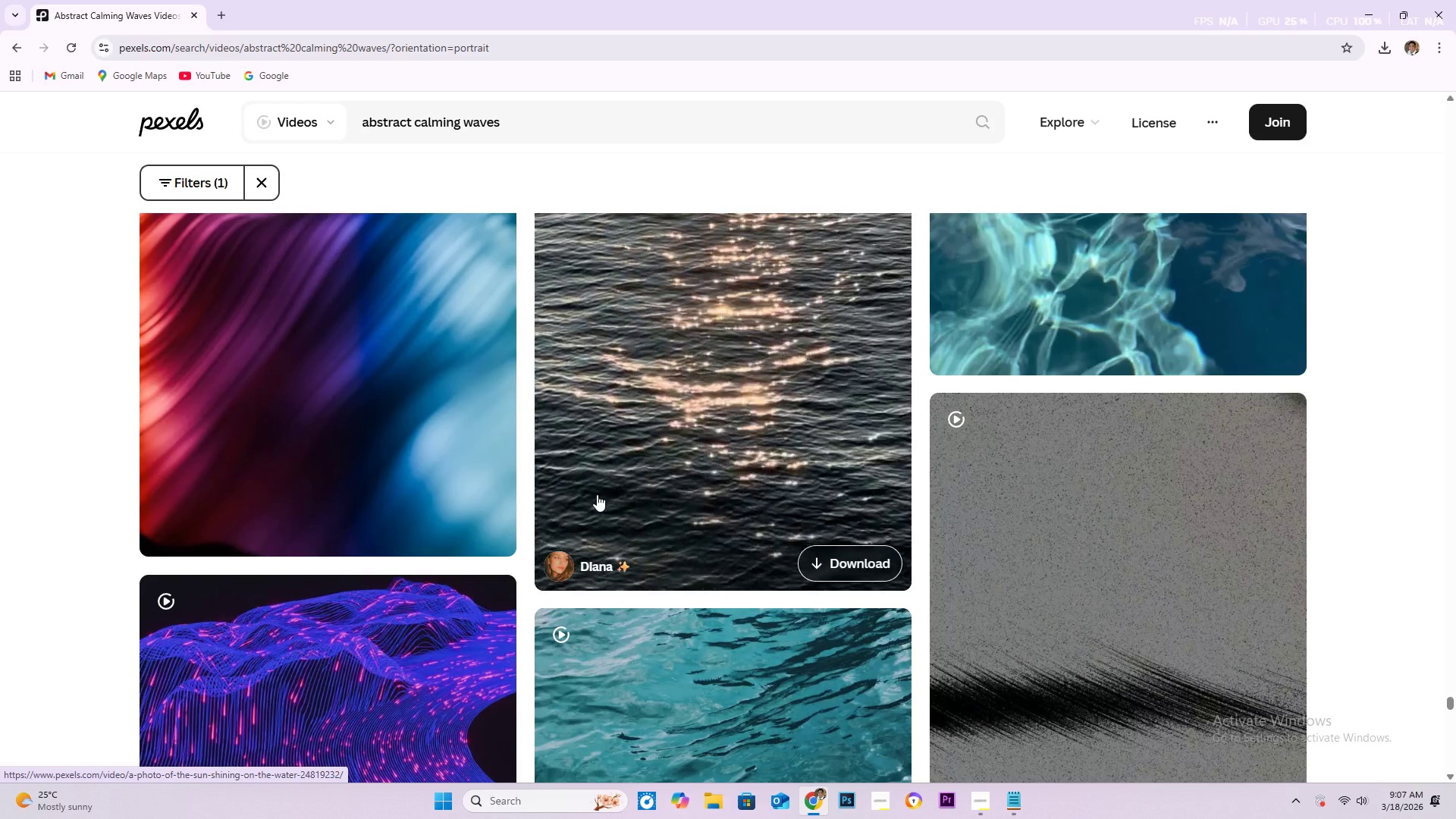 
wait(5.1)
 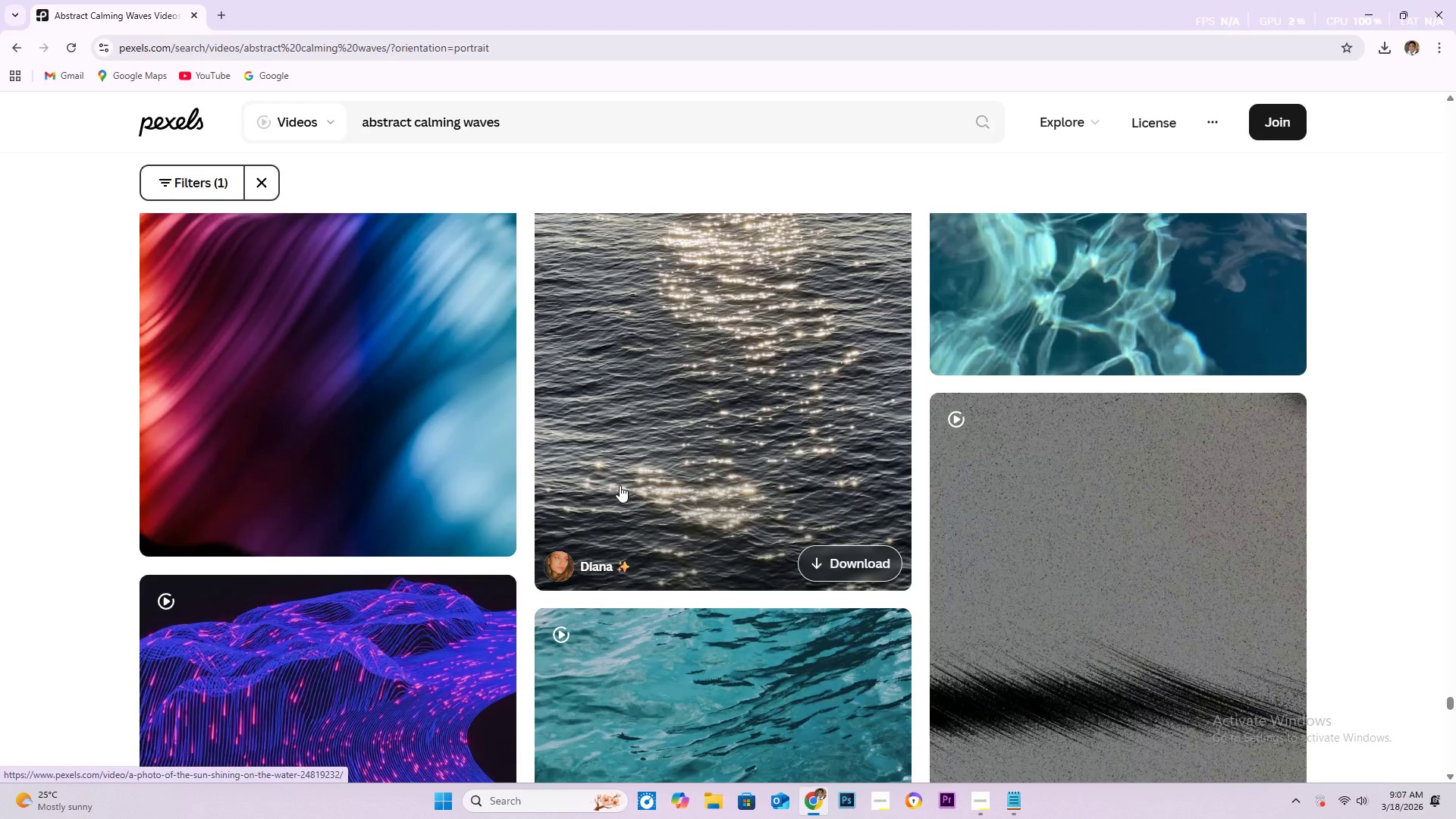 
scroll: coordinate [592, 492], scroll_direction: down, amount: 7.0
 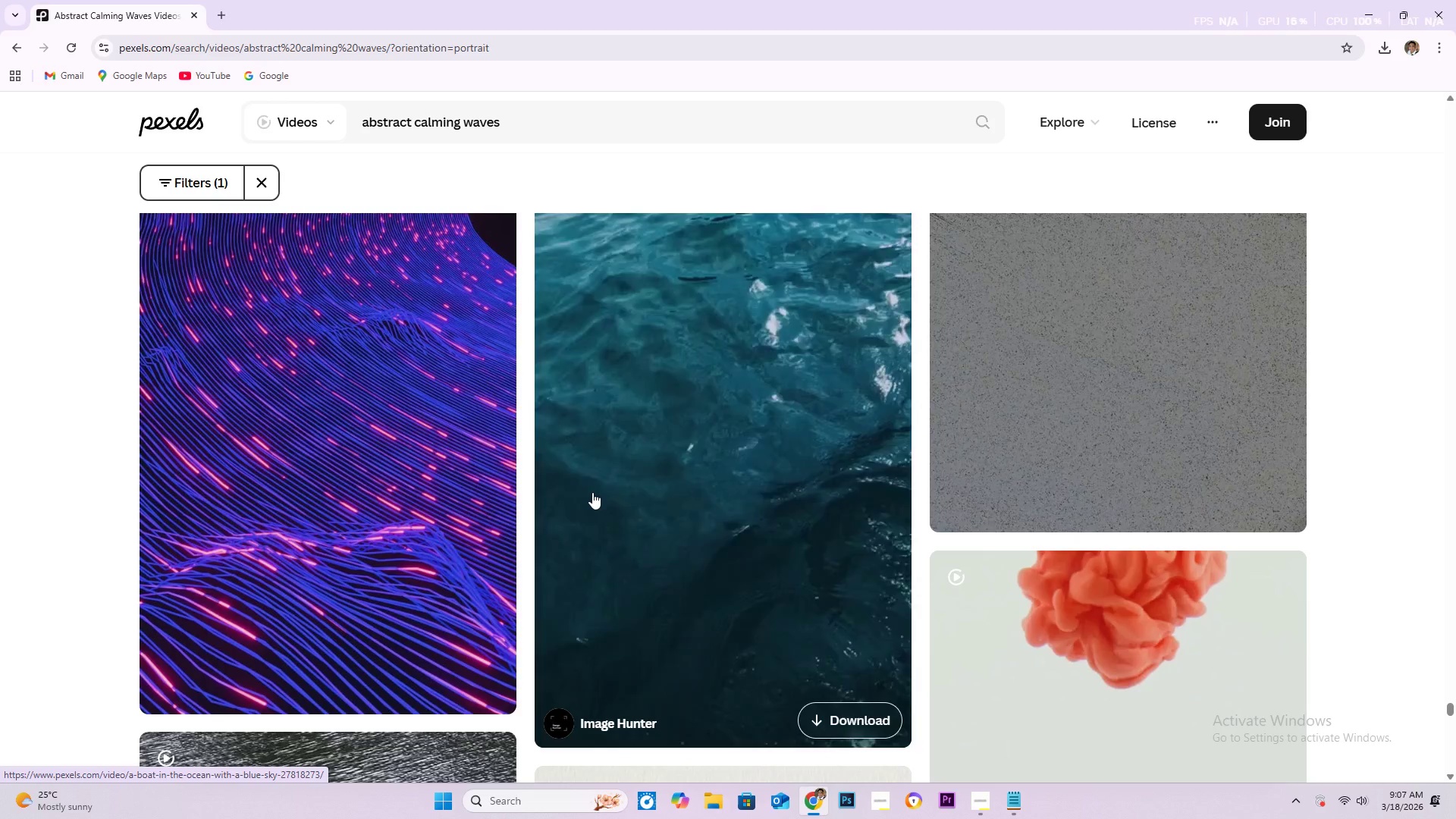 
wait(5.74)
 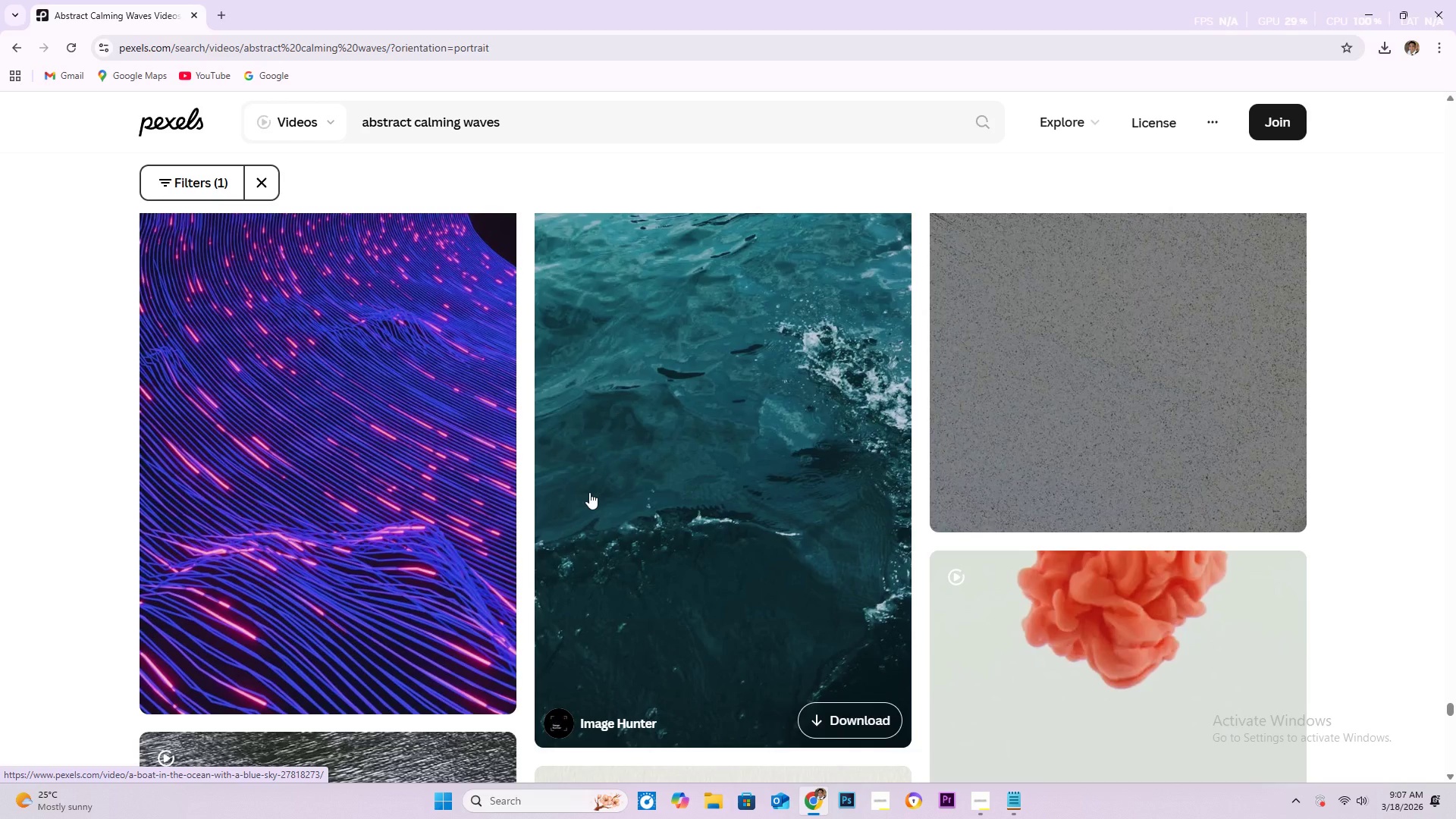 
scroll: coordinate [617, 519], scroll_direction: down, amount: 188.0
 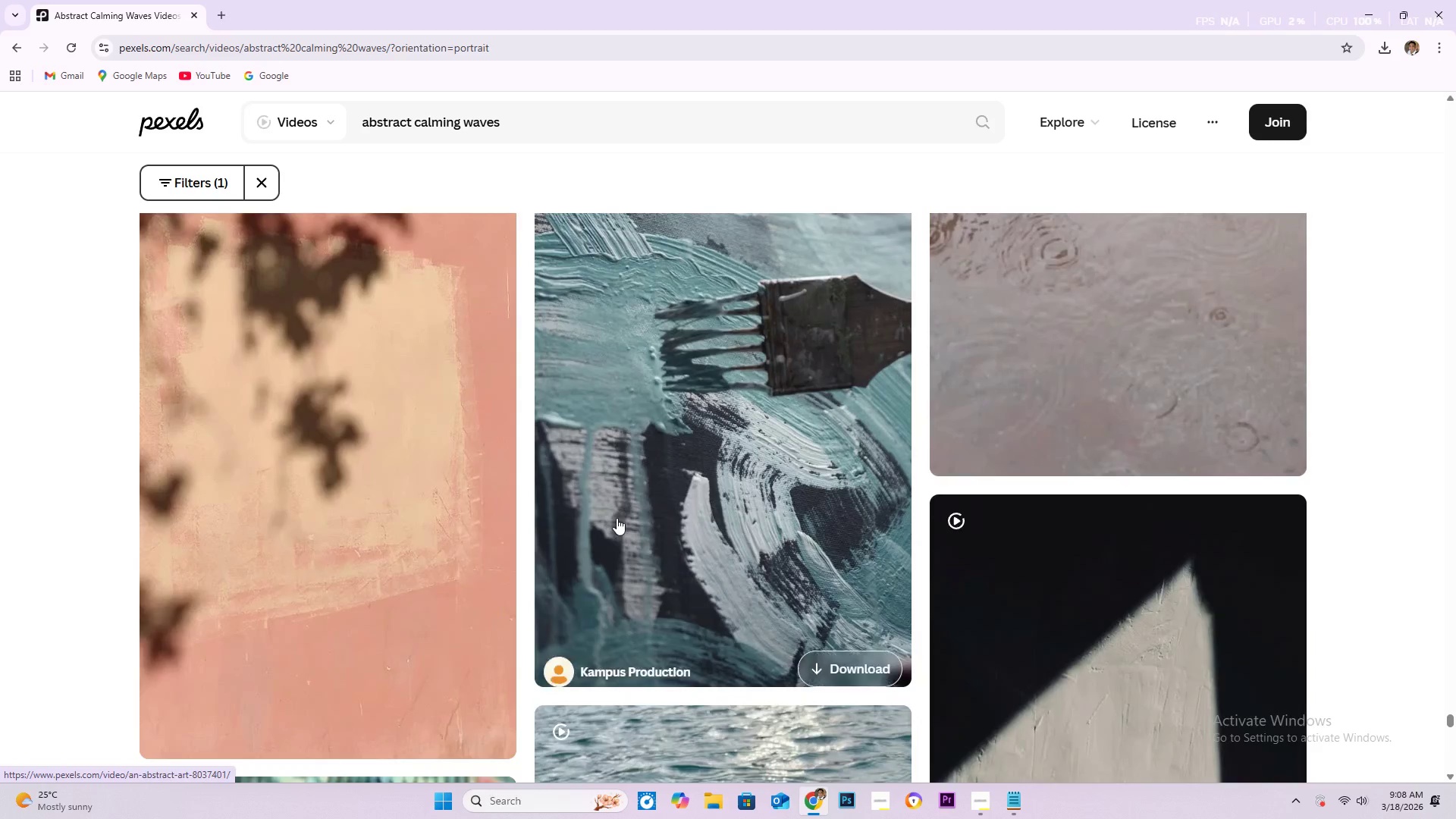 
scroll: coordinate [632, 507], scroll_direction: down, amount: 74.0
 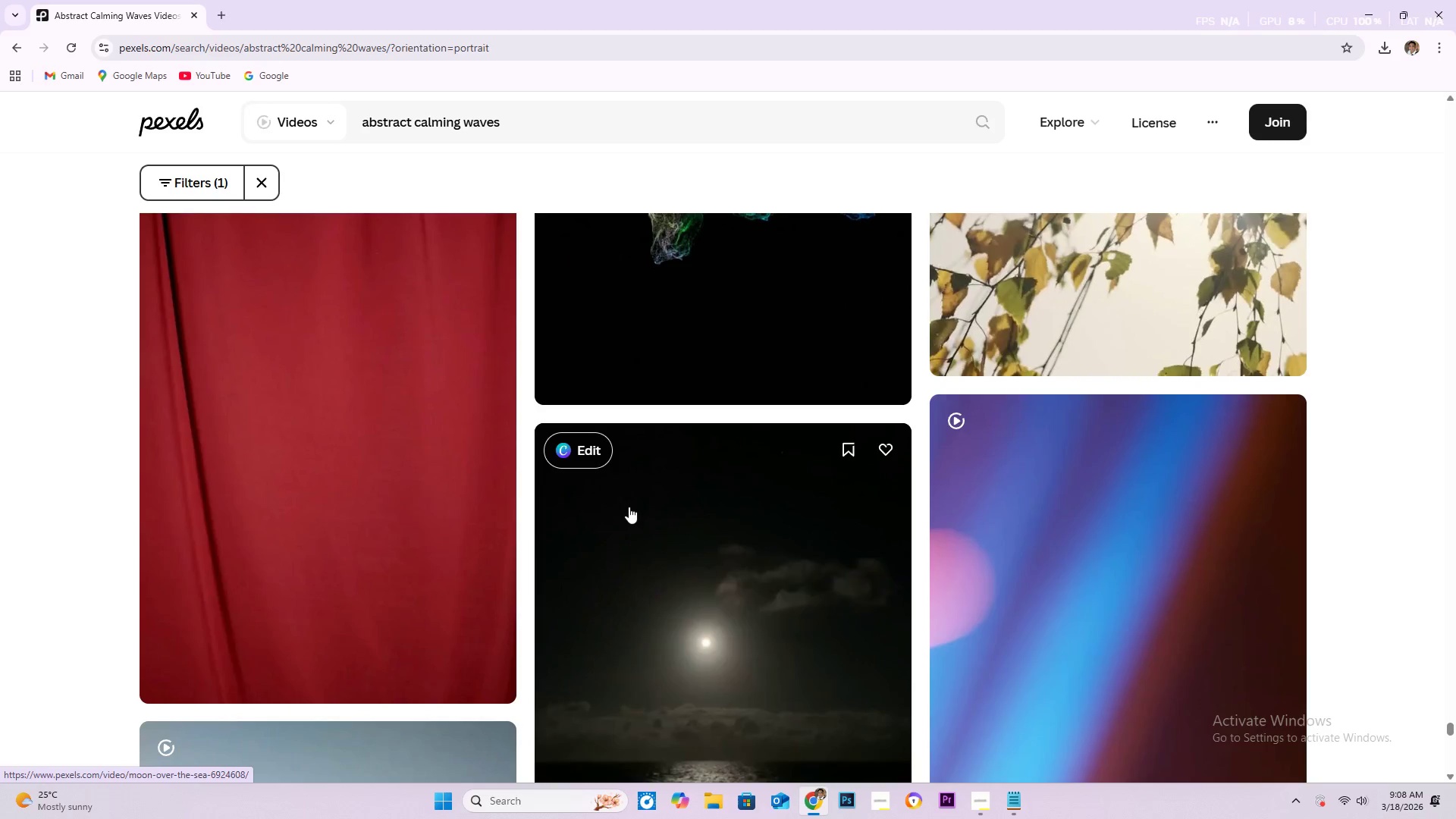 
scroll: coordinate [662, 519], scroll_direction: down, amount: 169.0
 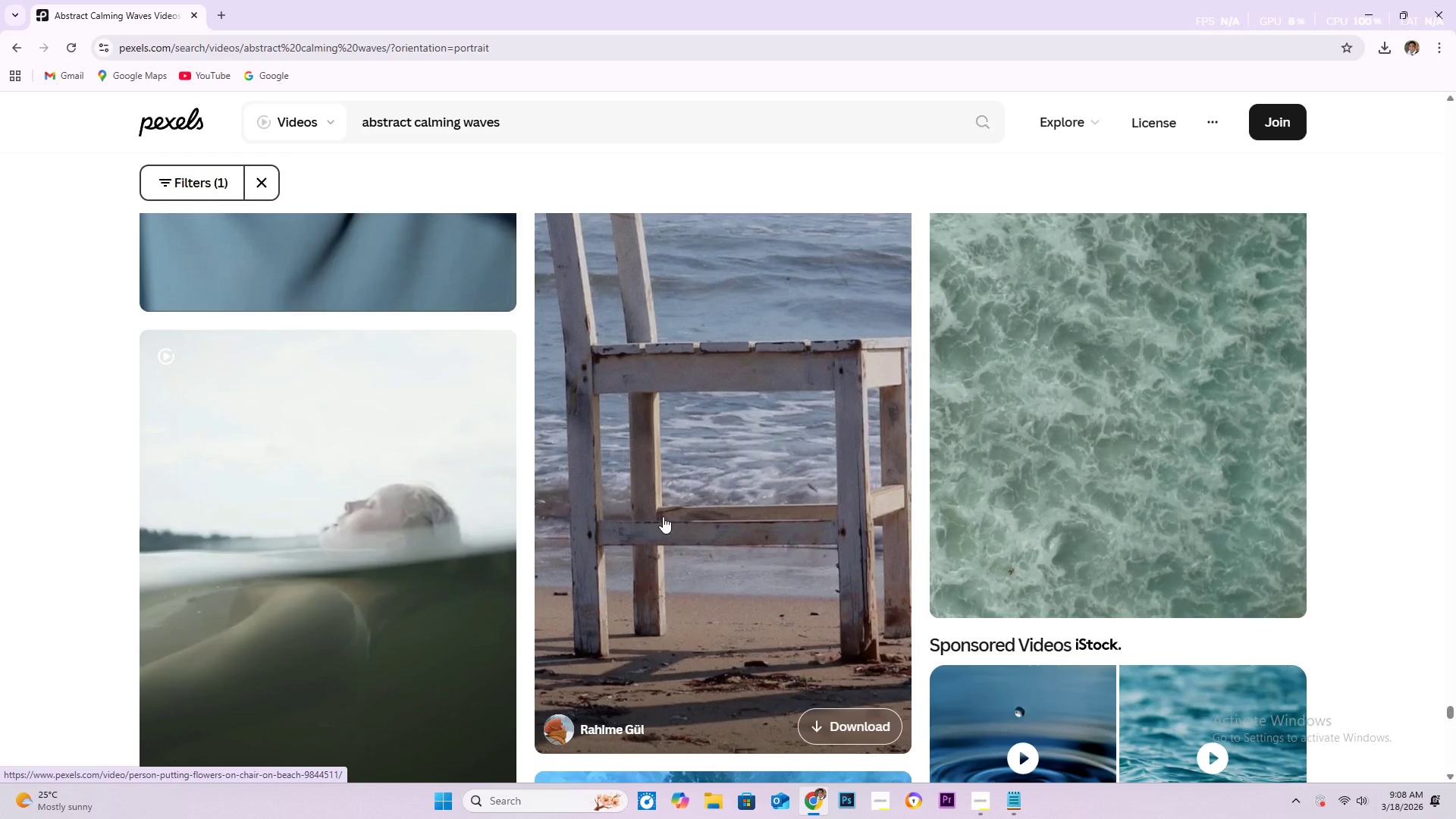 
scroll: coordinate [619, 603], scroll_direction: down, amount: 232.0
 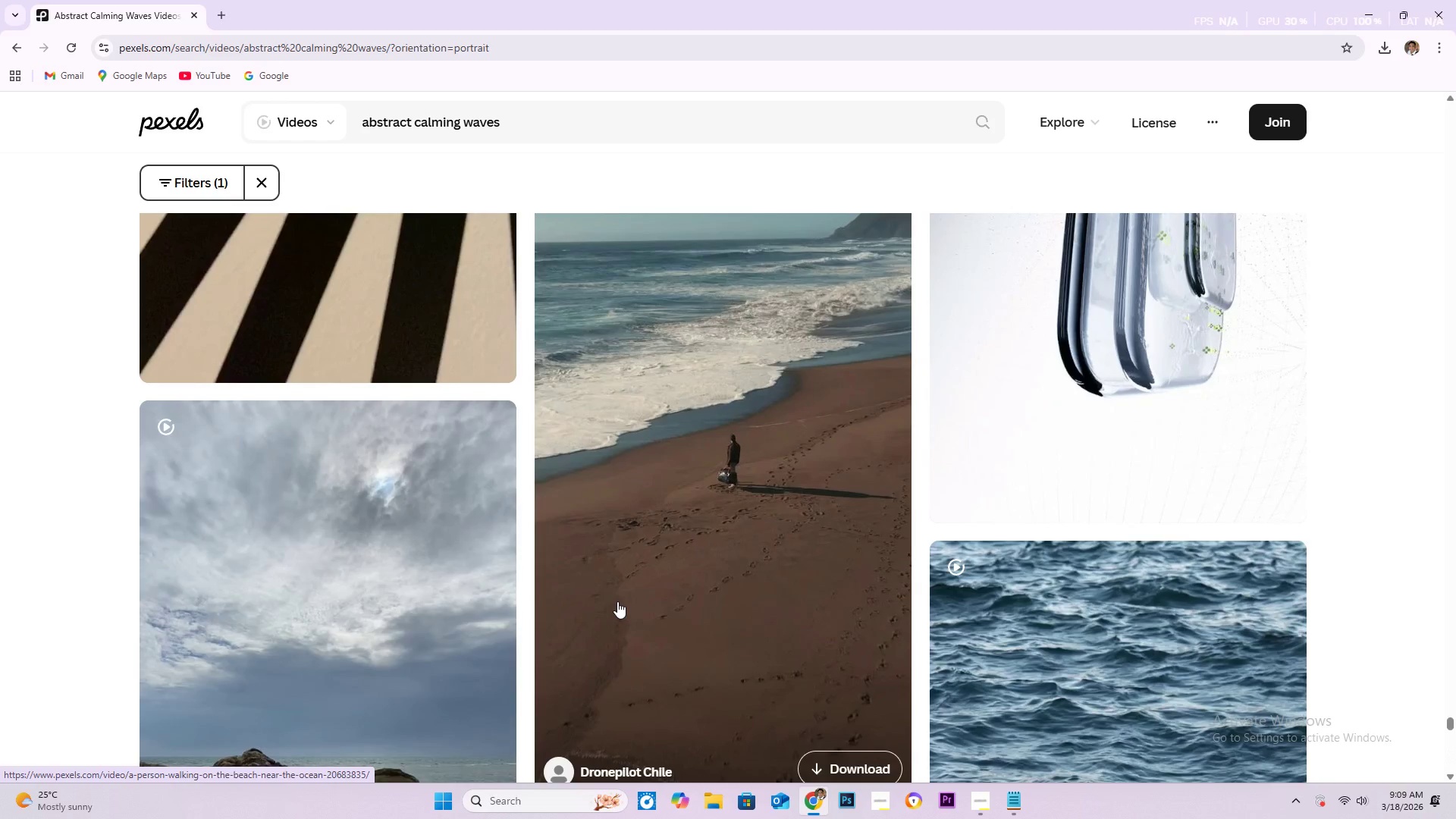 
scroll: coordinate [617, 601], scroll_direction: up, amount: 1.0
 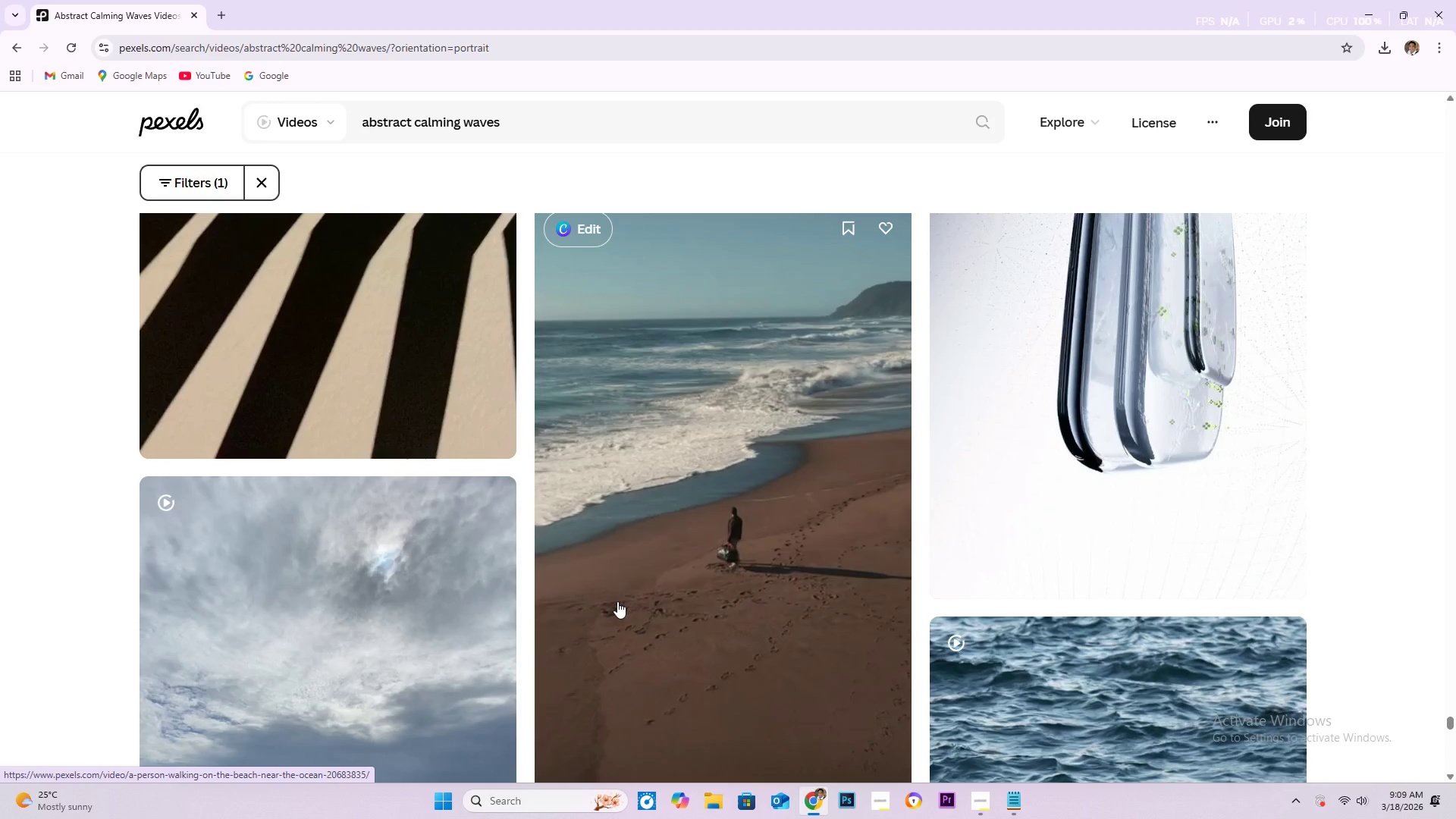 
scroll: coordinate [633, 583], scroll_direction: down, amount: 80.0
 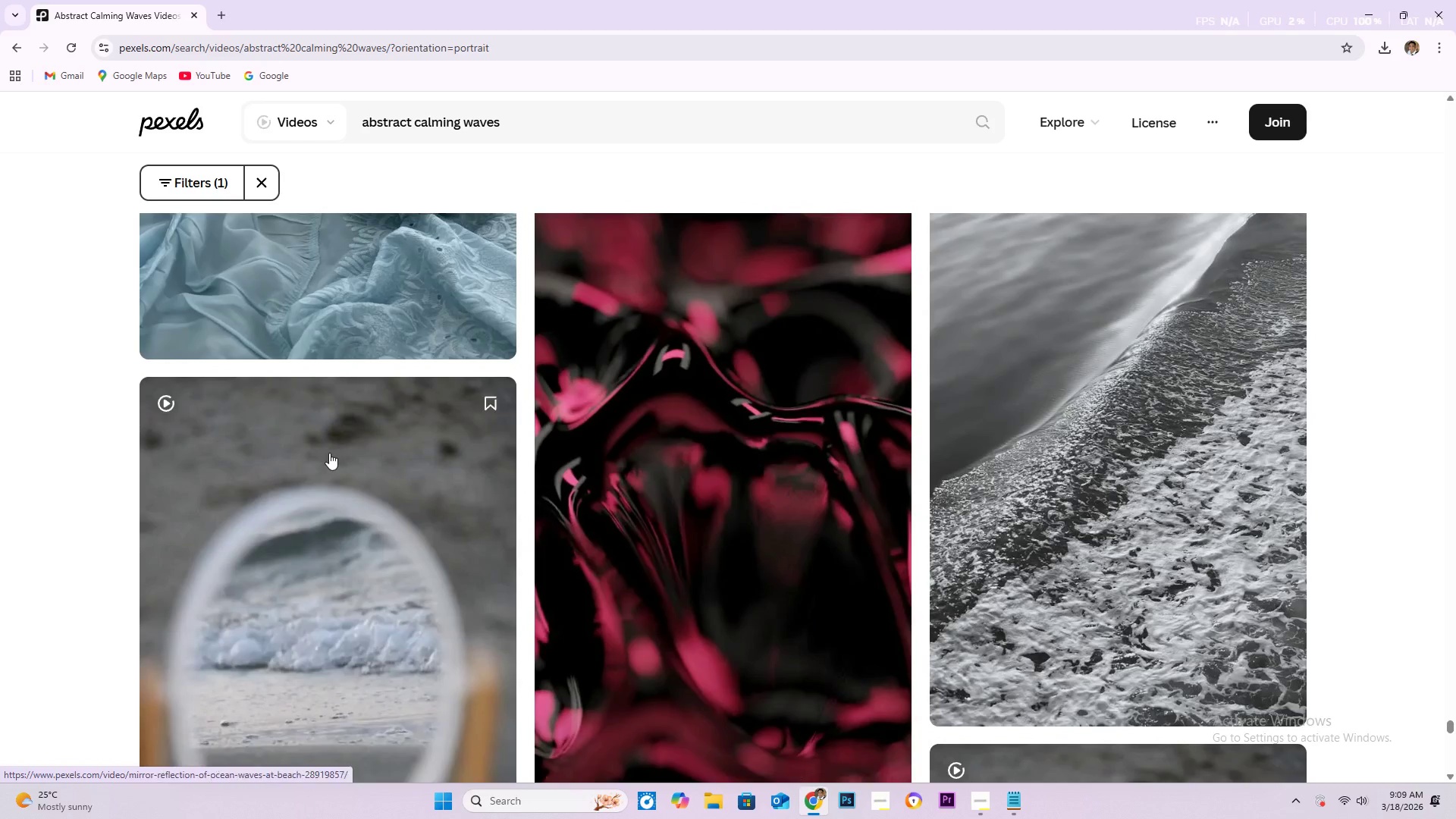 
scroll: coordinate [331, 453], scroll_direction: down, amount: 5.0
 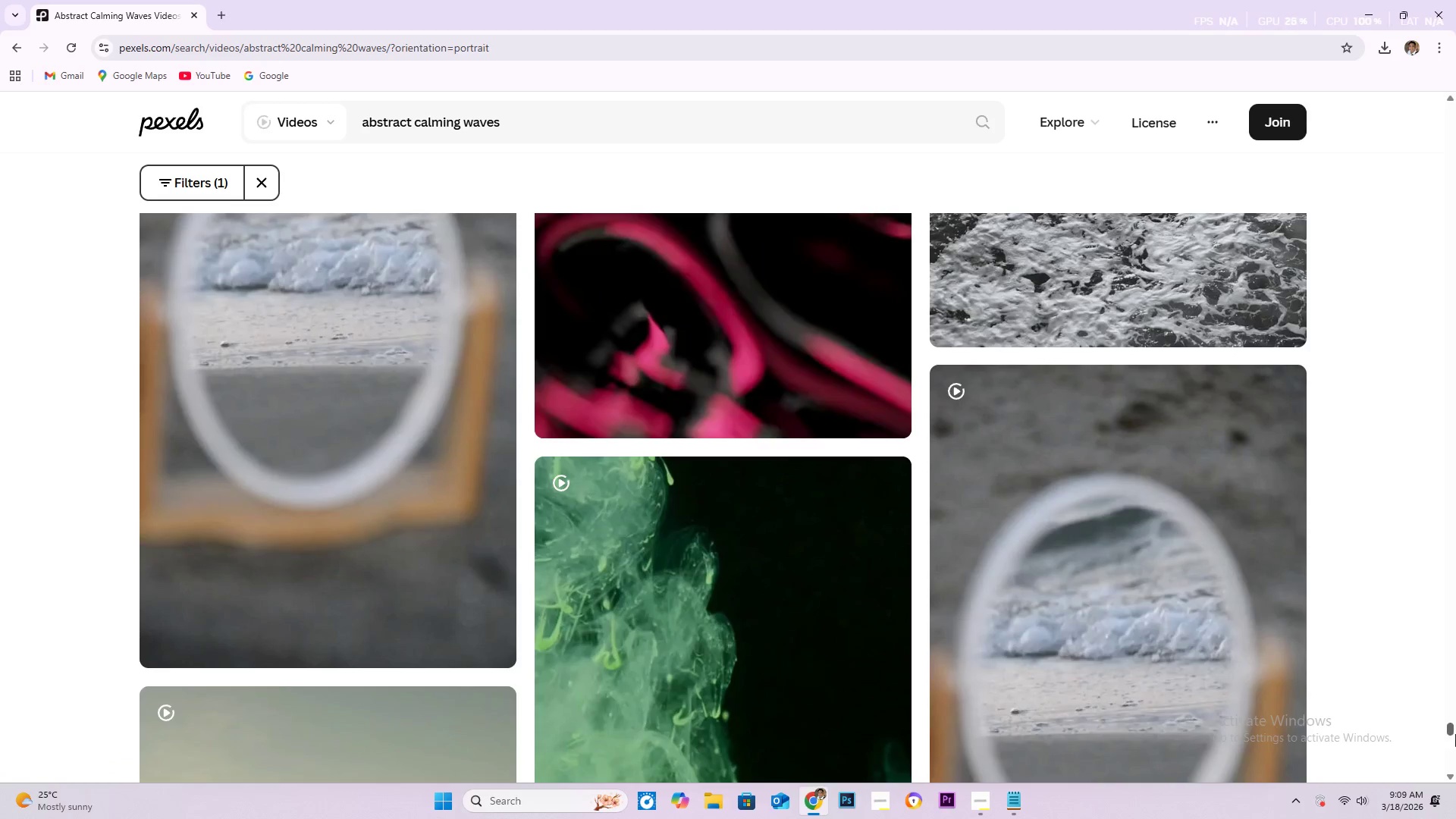 
left_click_drag(start_coordinate=[1449, 724], to_coordinate=[1455, 97])
 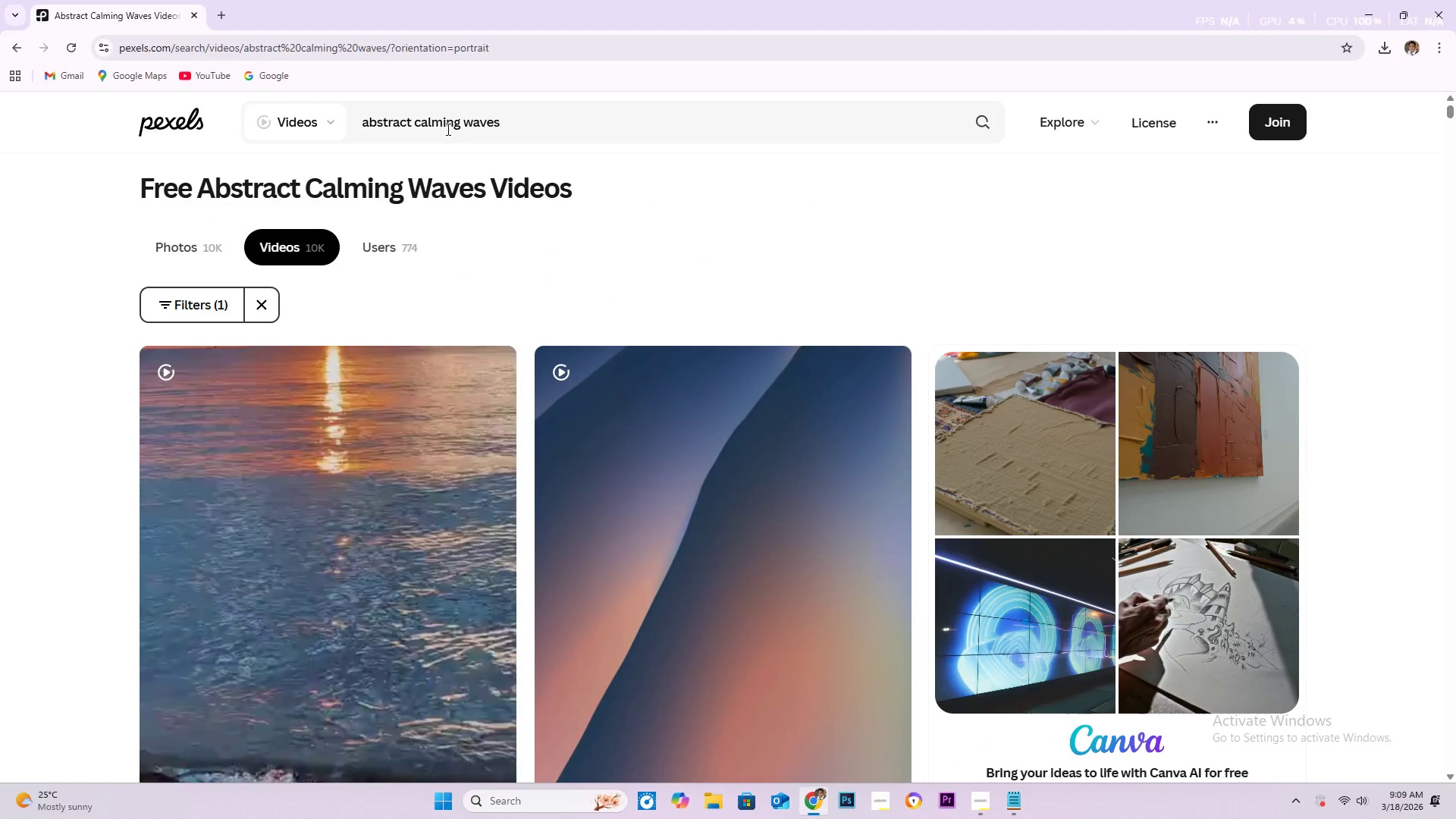 
left_click([559, 130])
 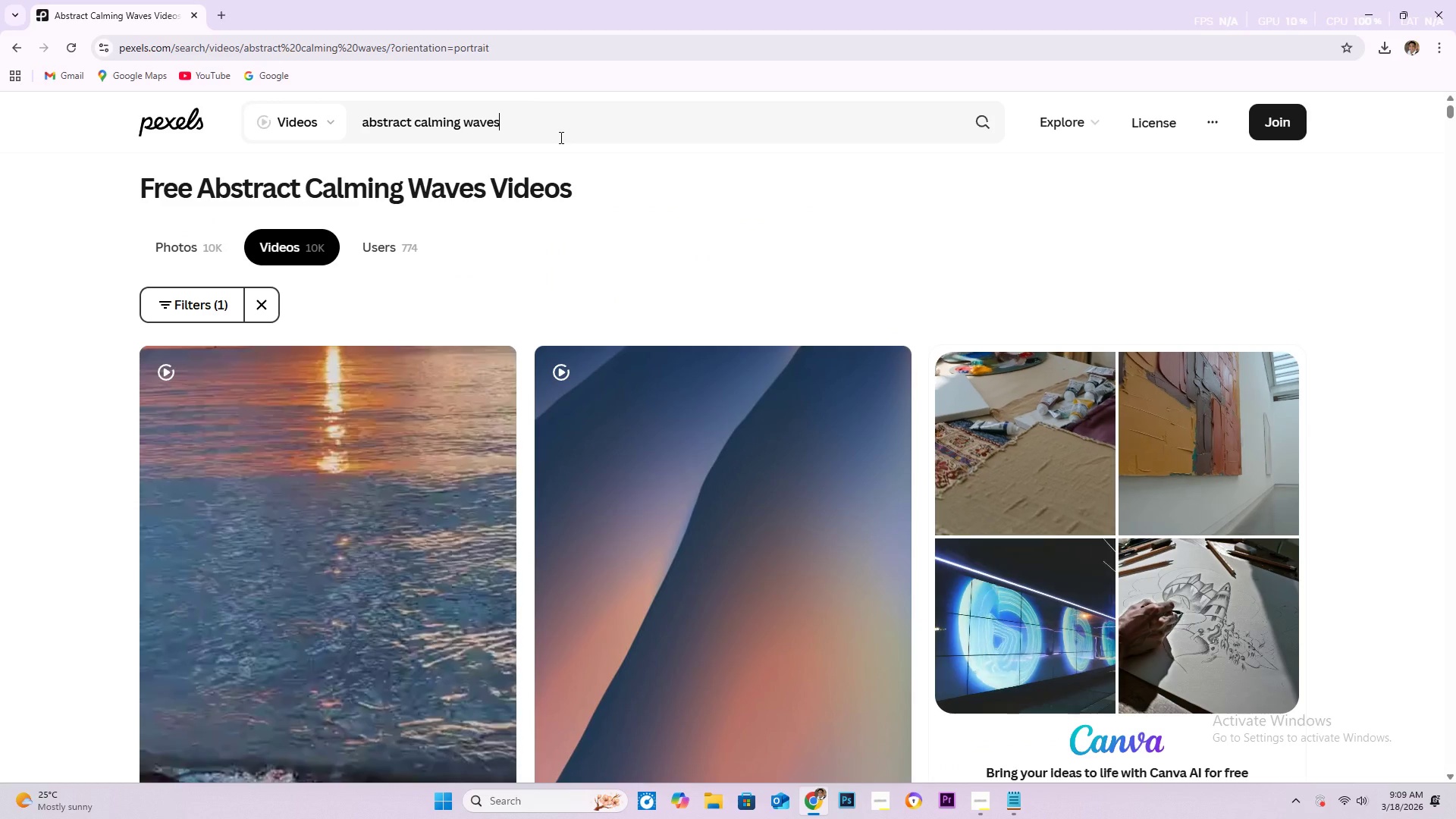 
key(NumpadEnter)
 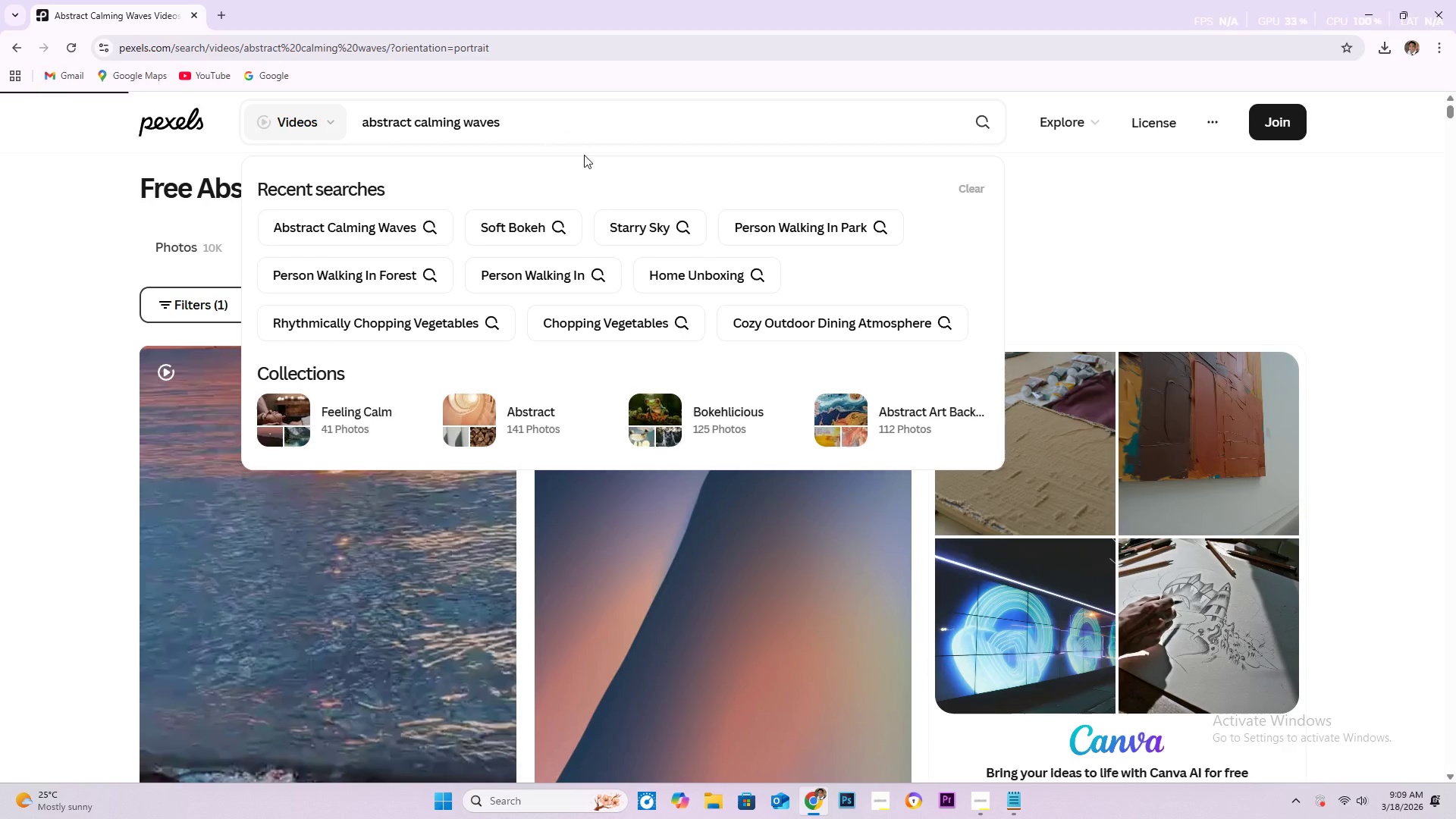 
left_click([513, 231])
 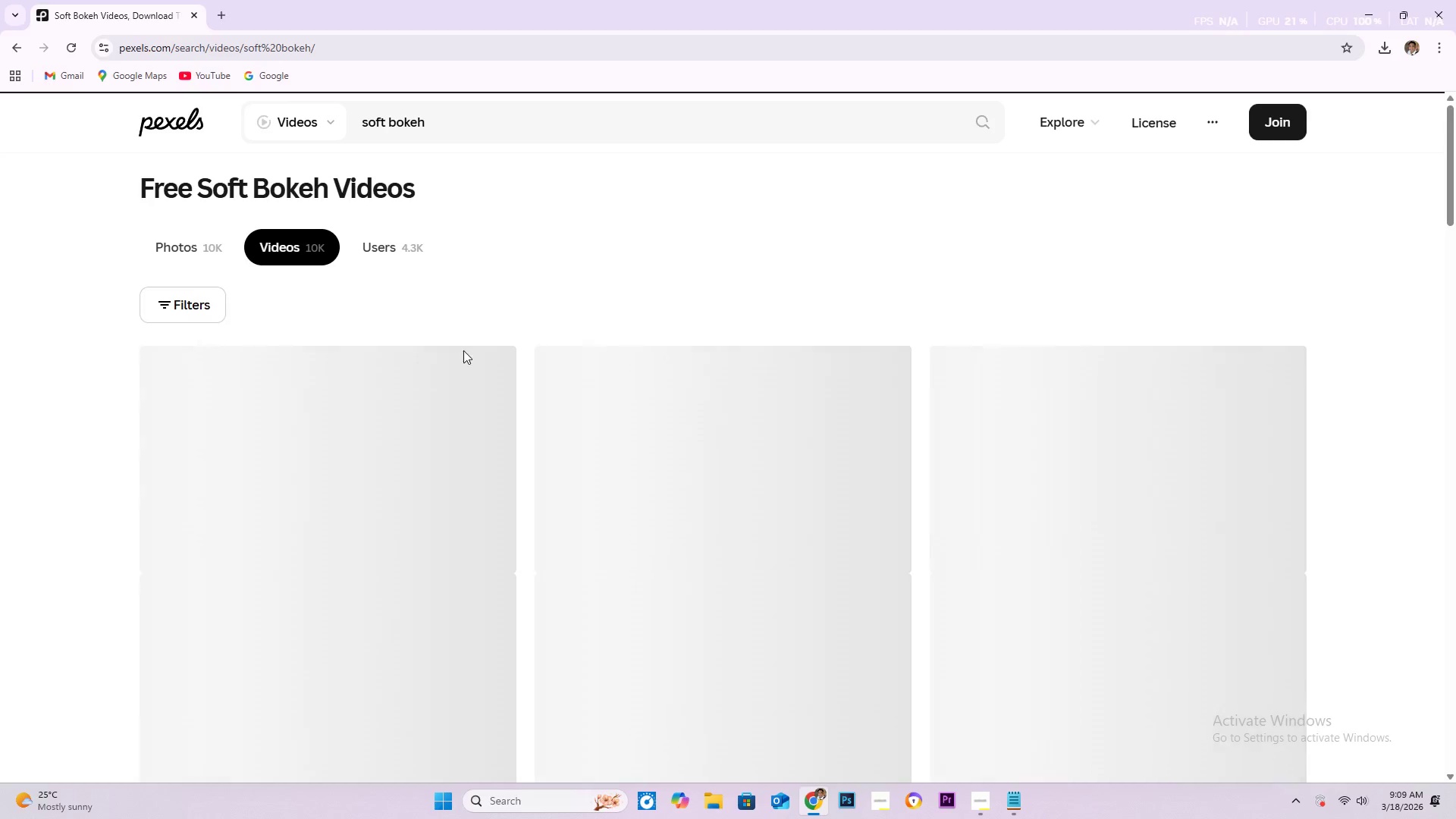 
wait(6.52)
 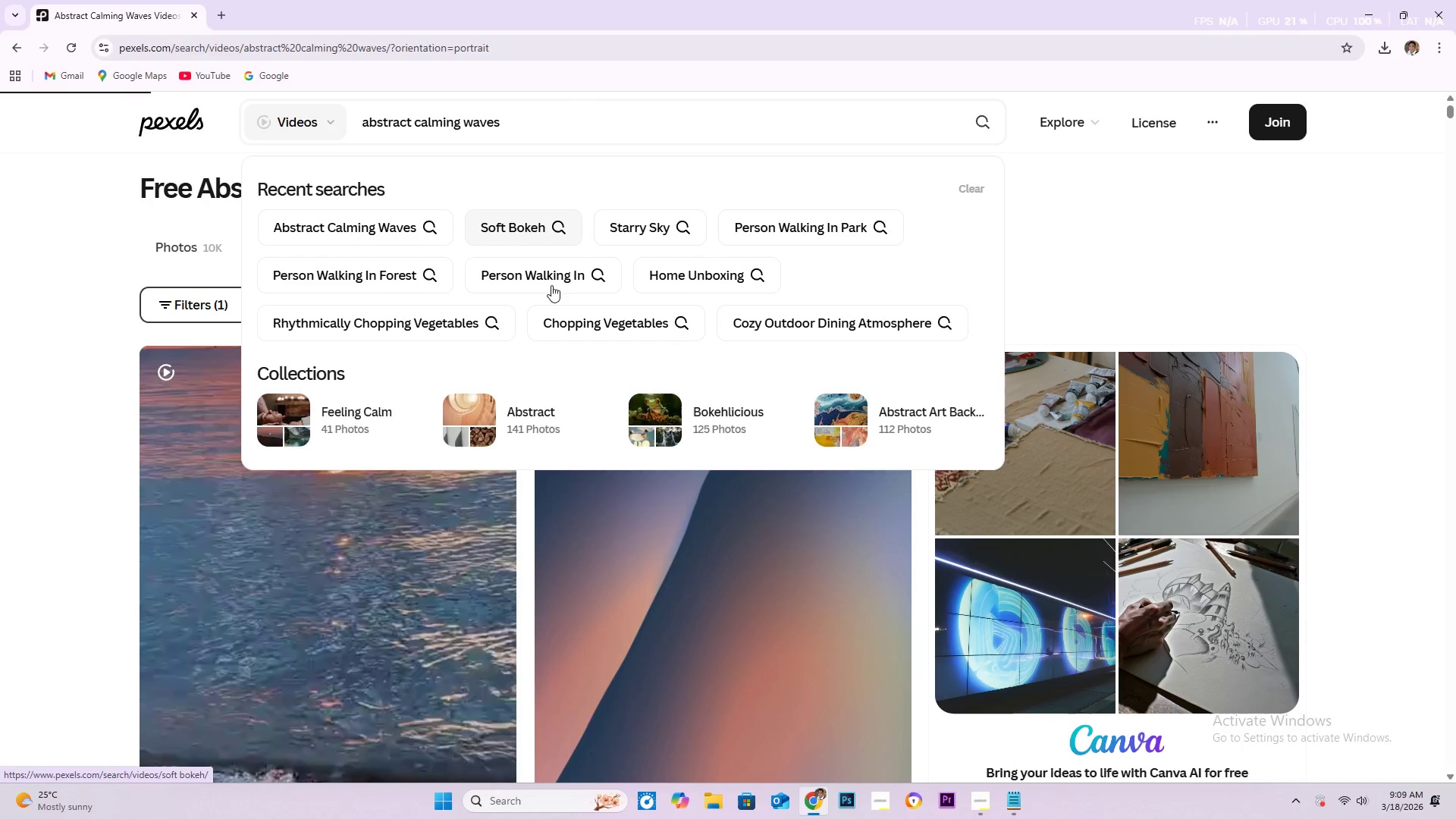 
scroll: coordinate [795, 319], scroll_direction: down, amount: 121.0
 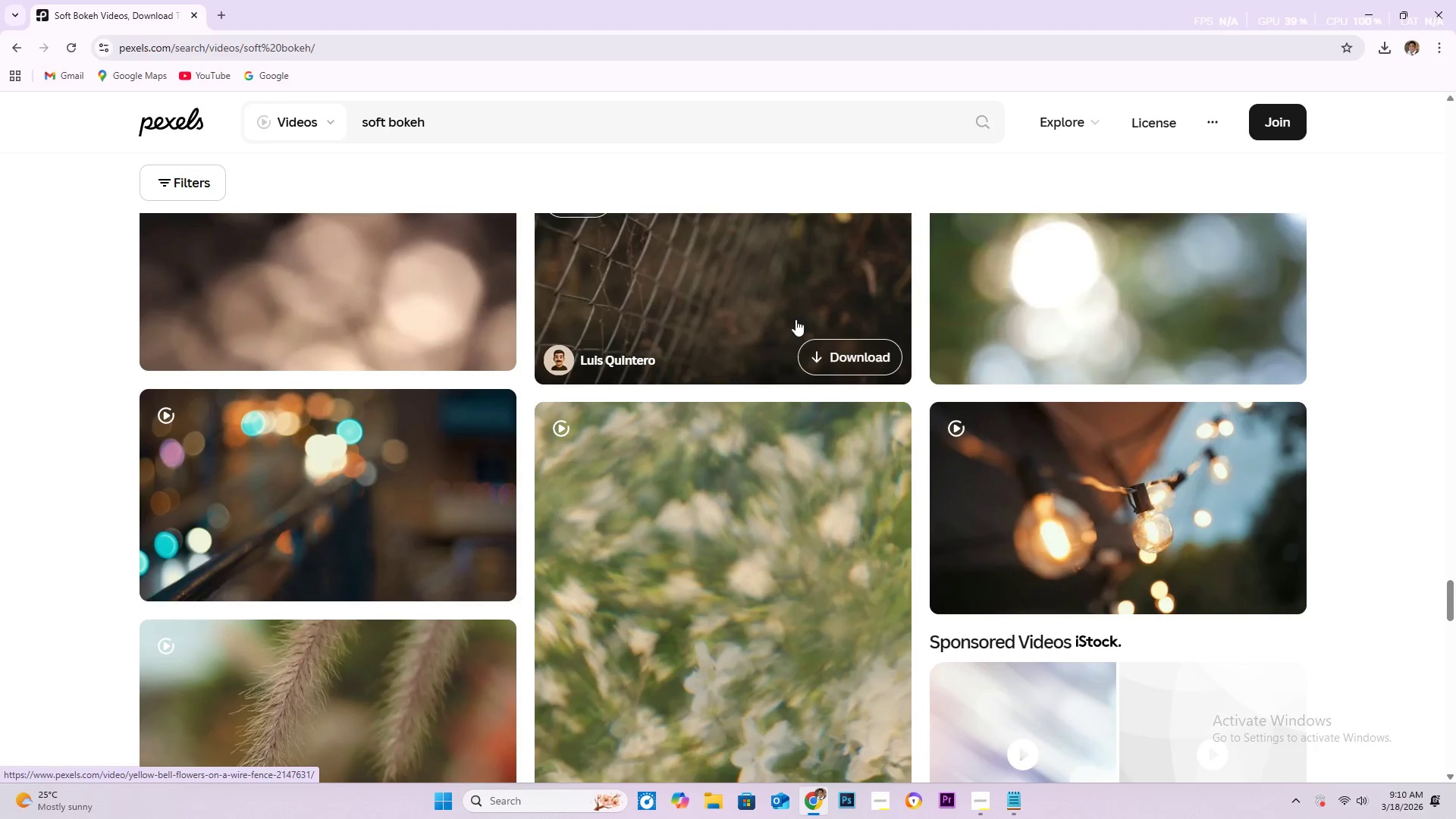 
scroll: coordinate [406, 300], scroll_direction: down, amount: 85.0
 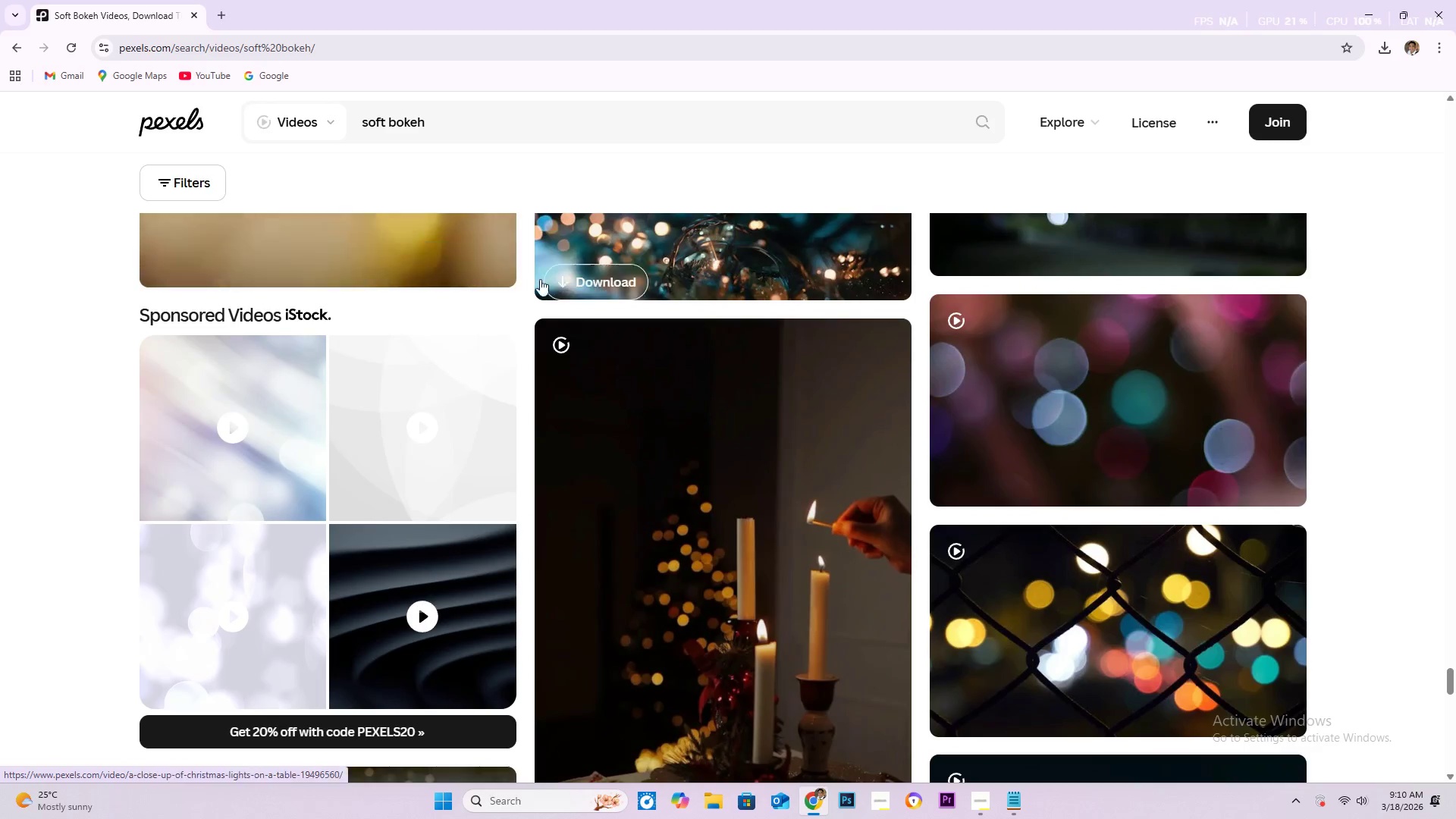 
scroll: coordinate [506, 280], scroll_direction: down, amount: 141.0
 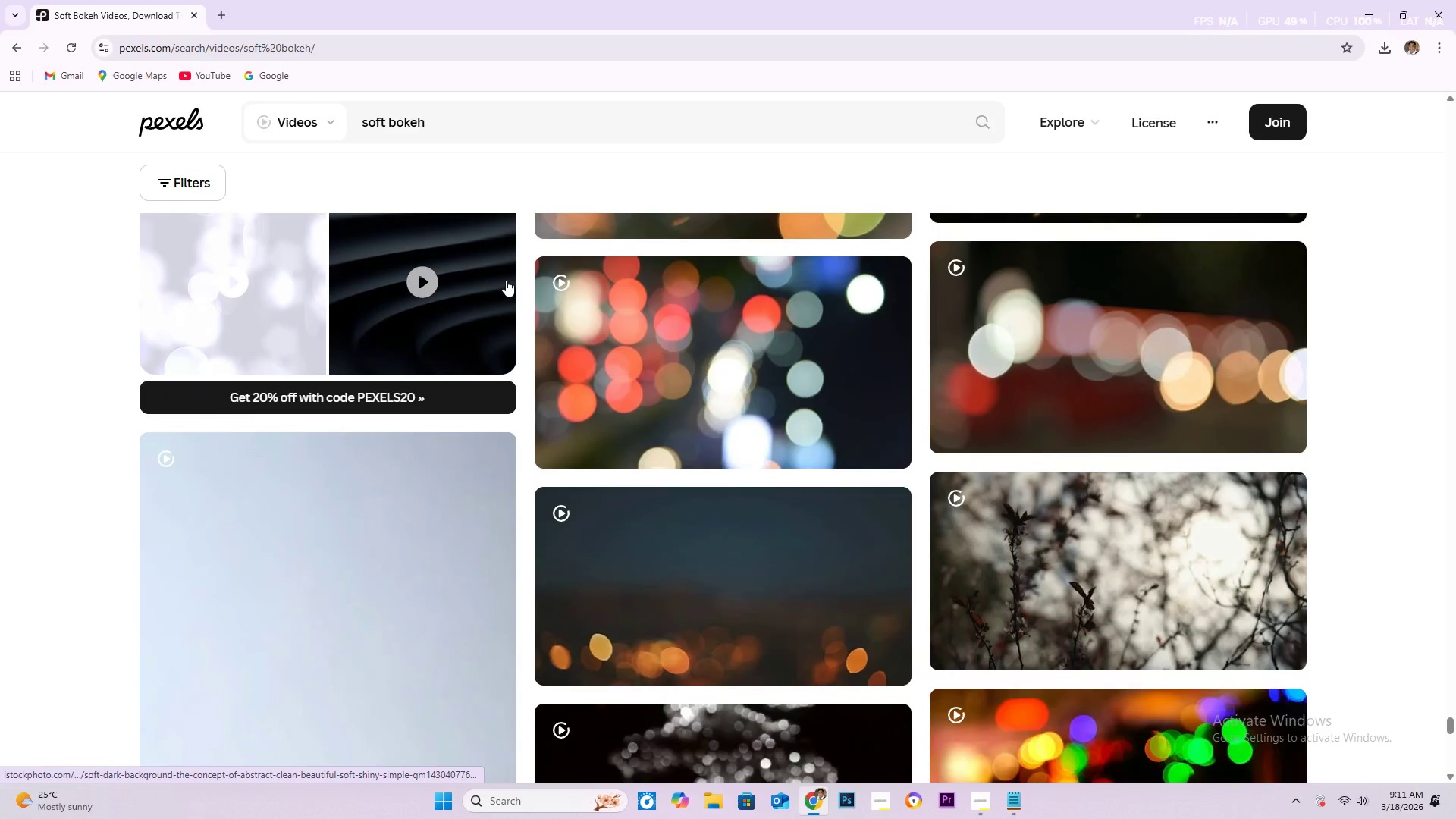 
scroll: coordinate [571, 356], scroll_direction: down, amount: 191.0
 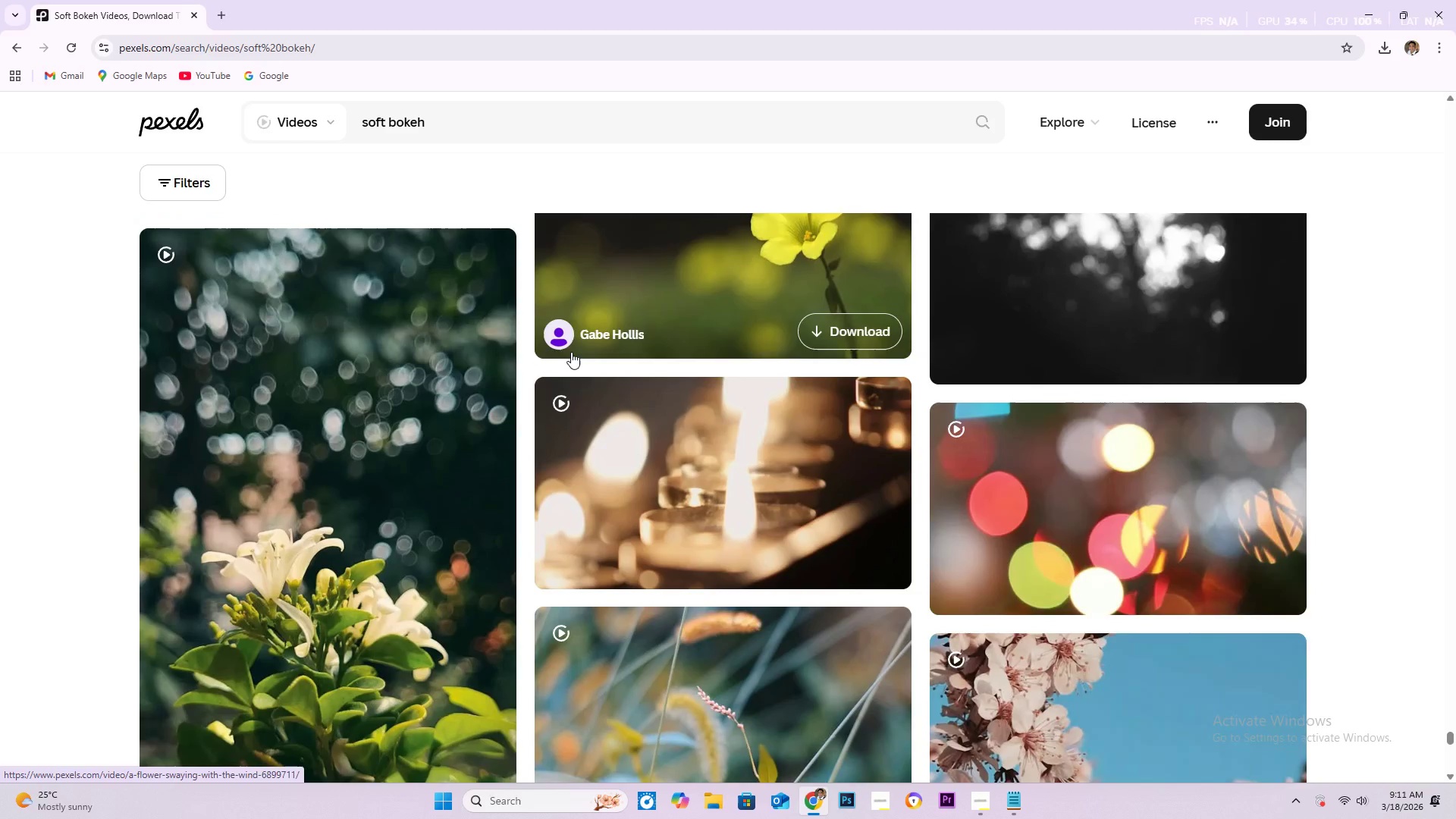 
scroll: coordinate [614, 411], scroll_direction: down, amount: 147.0
 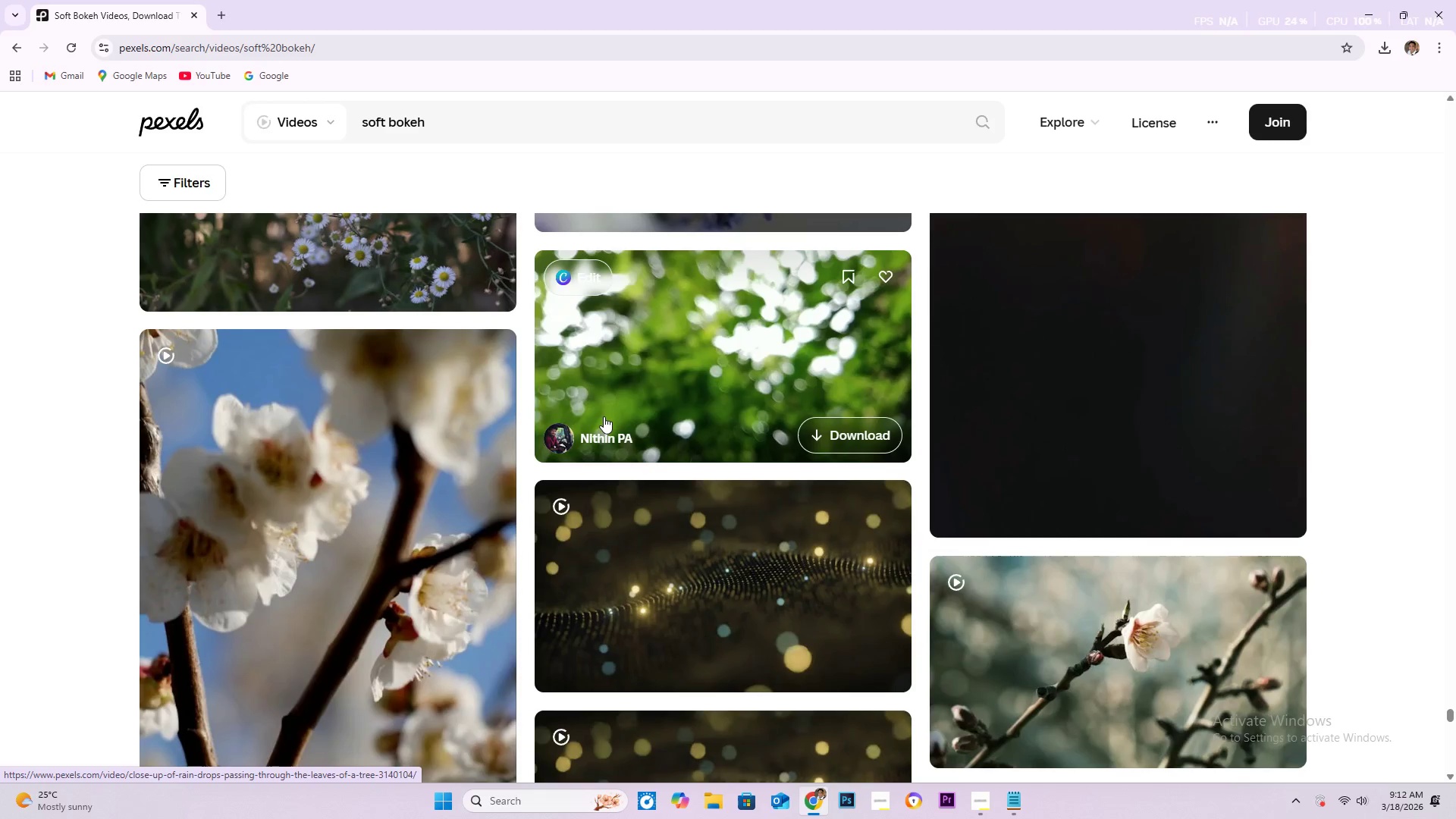 
scroll: coordinate [489, 119], scroll_direction: down, amount: 264.0
 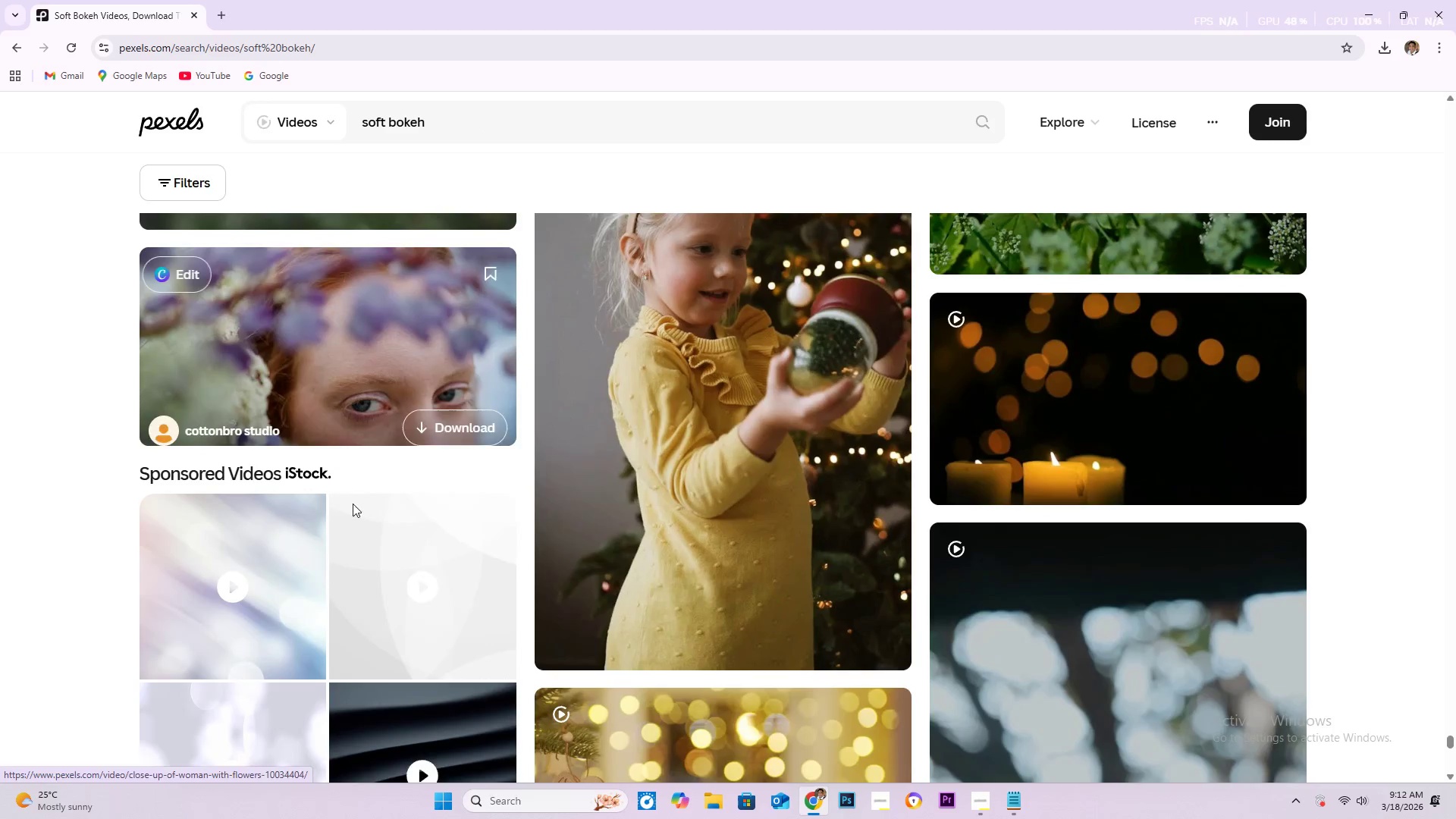 
scroll: coordinate [639, 494], scroll_direction: down, amount: 44.0
 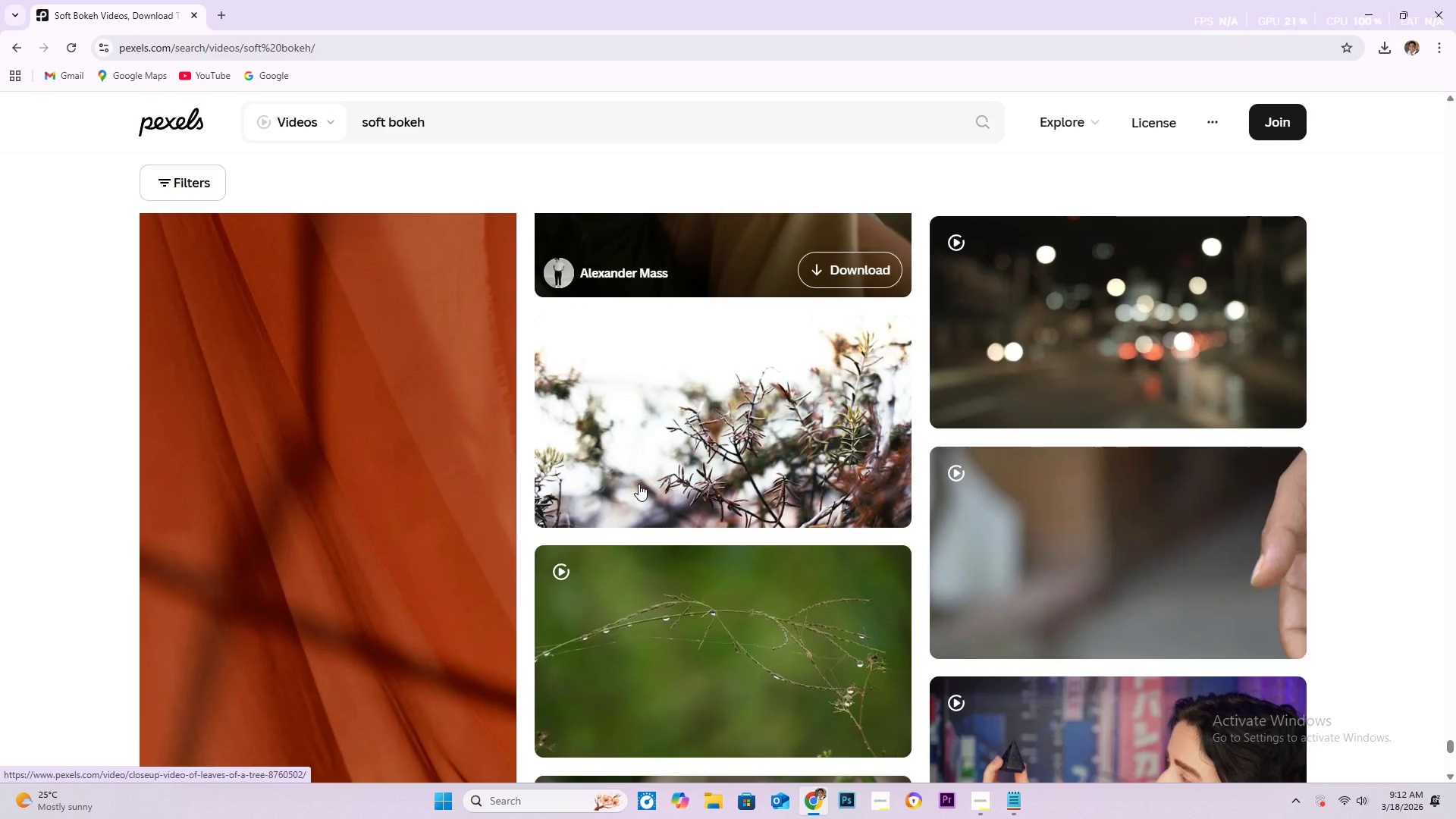 
scroll: coordinate [535, 561], scroll_direction: down, amount: 51.0
 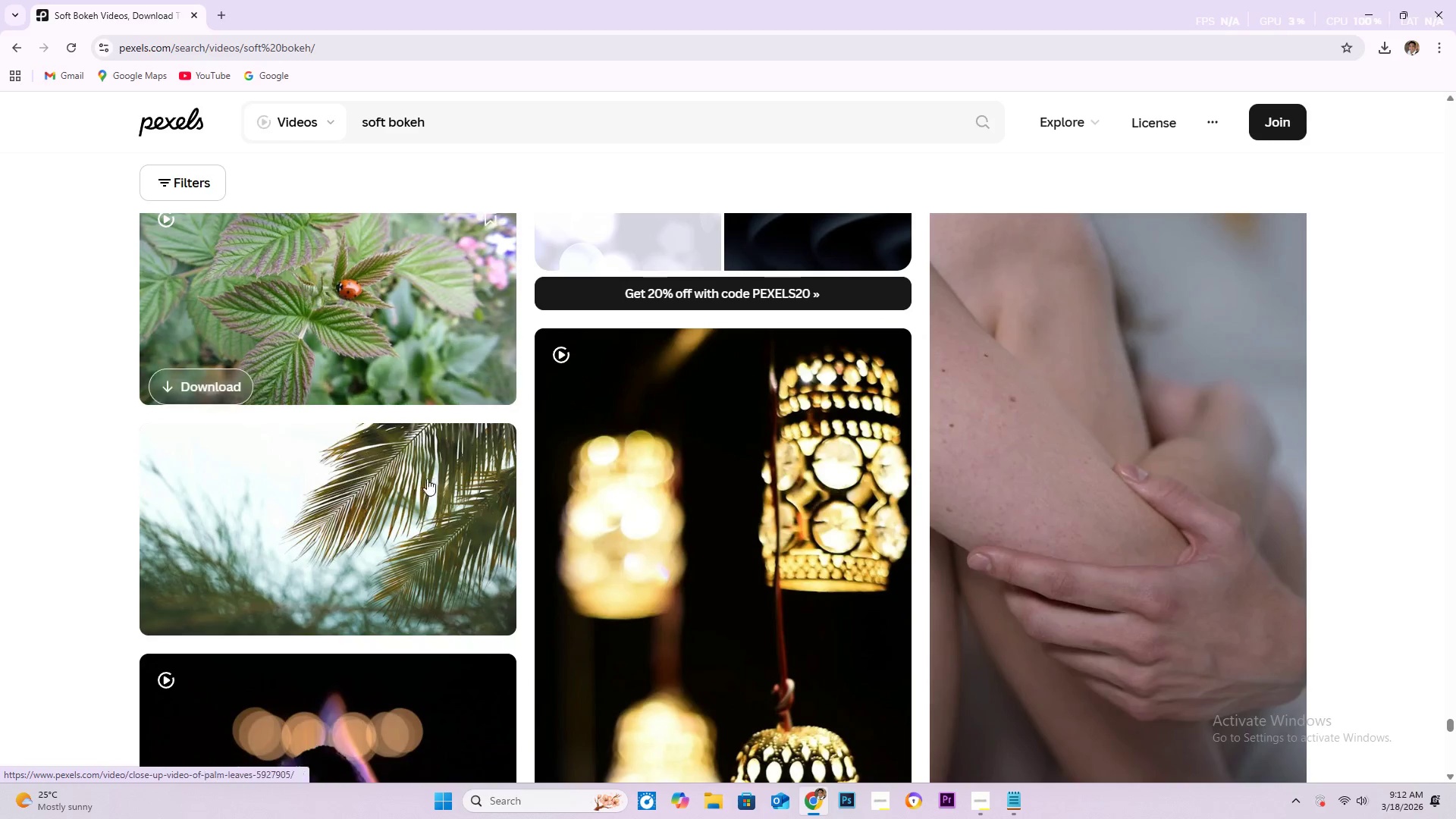 
scroll: coordinate [1059, 614], scroll_direction: down, amount: 15.0
 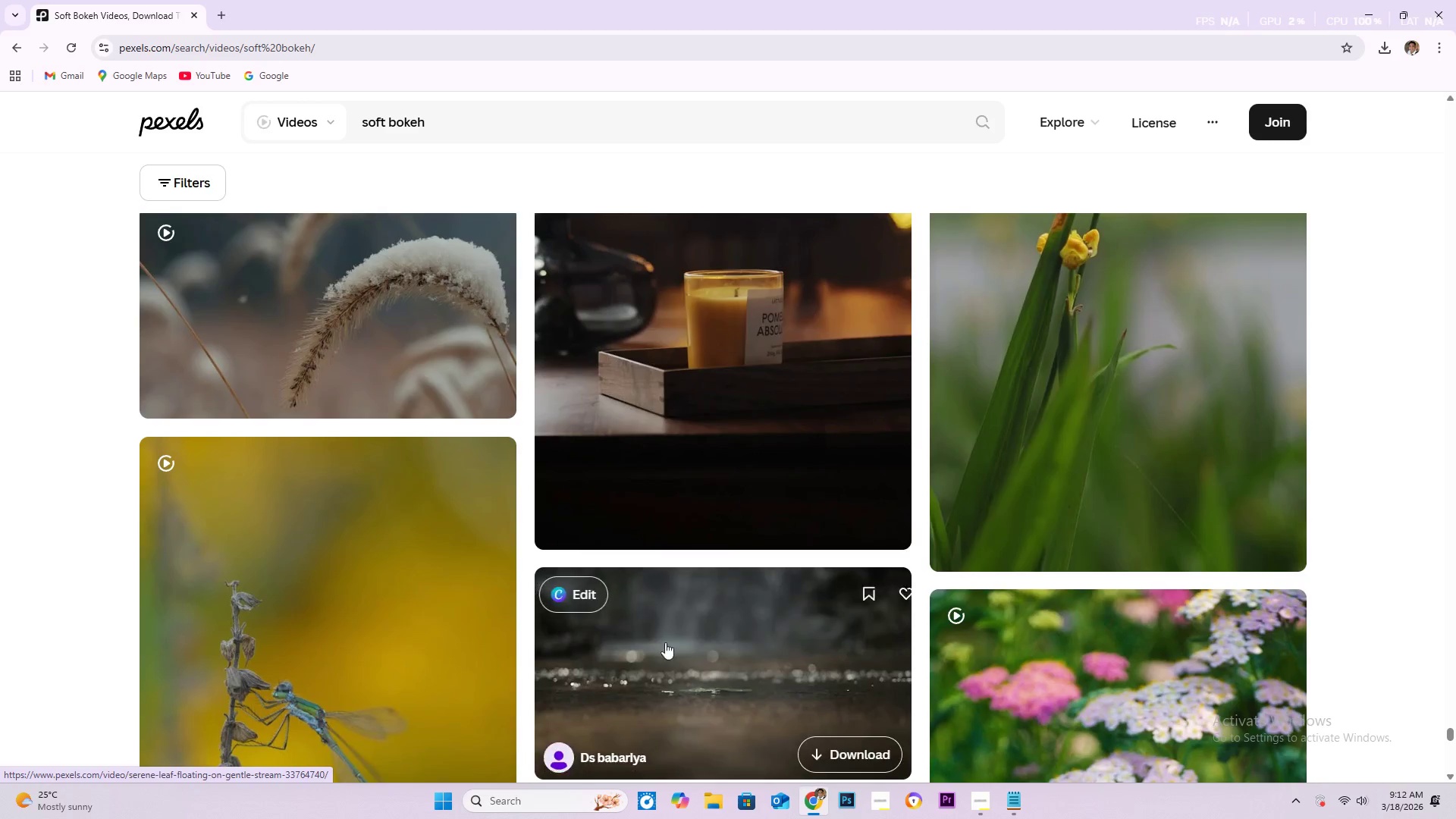 
scroll: coordinate [668, 670], scroll_direction: down, amount: 15.0
 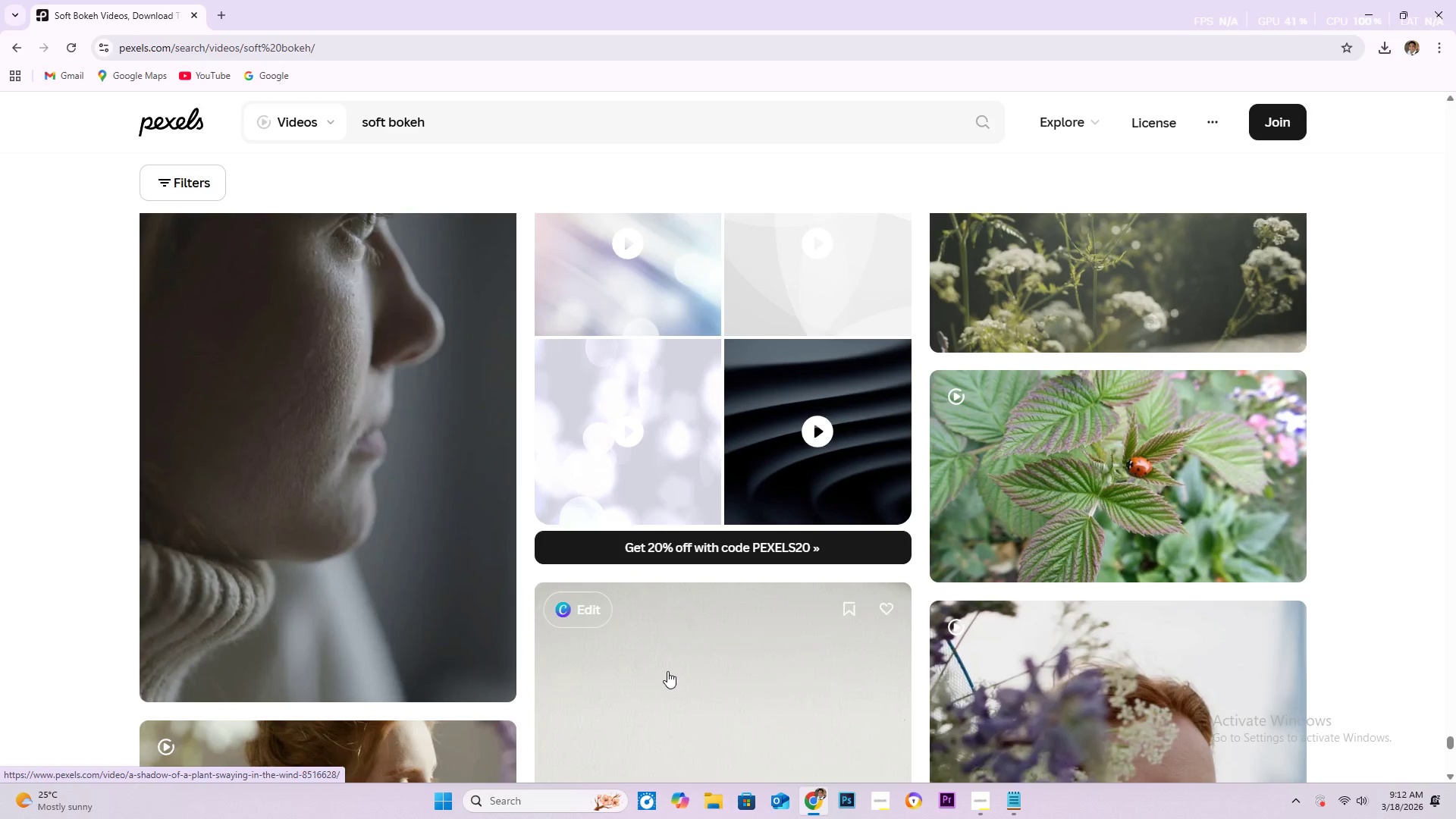 
scroll: coordinate [658, 654], scroll_direction: up, amount: 3.0
 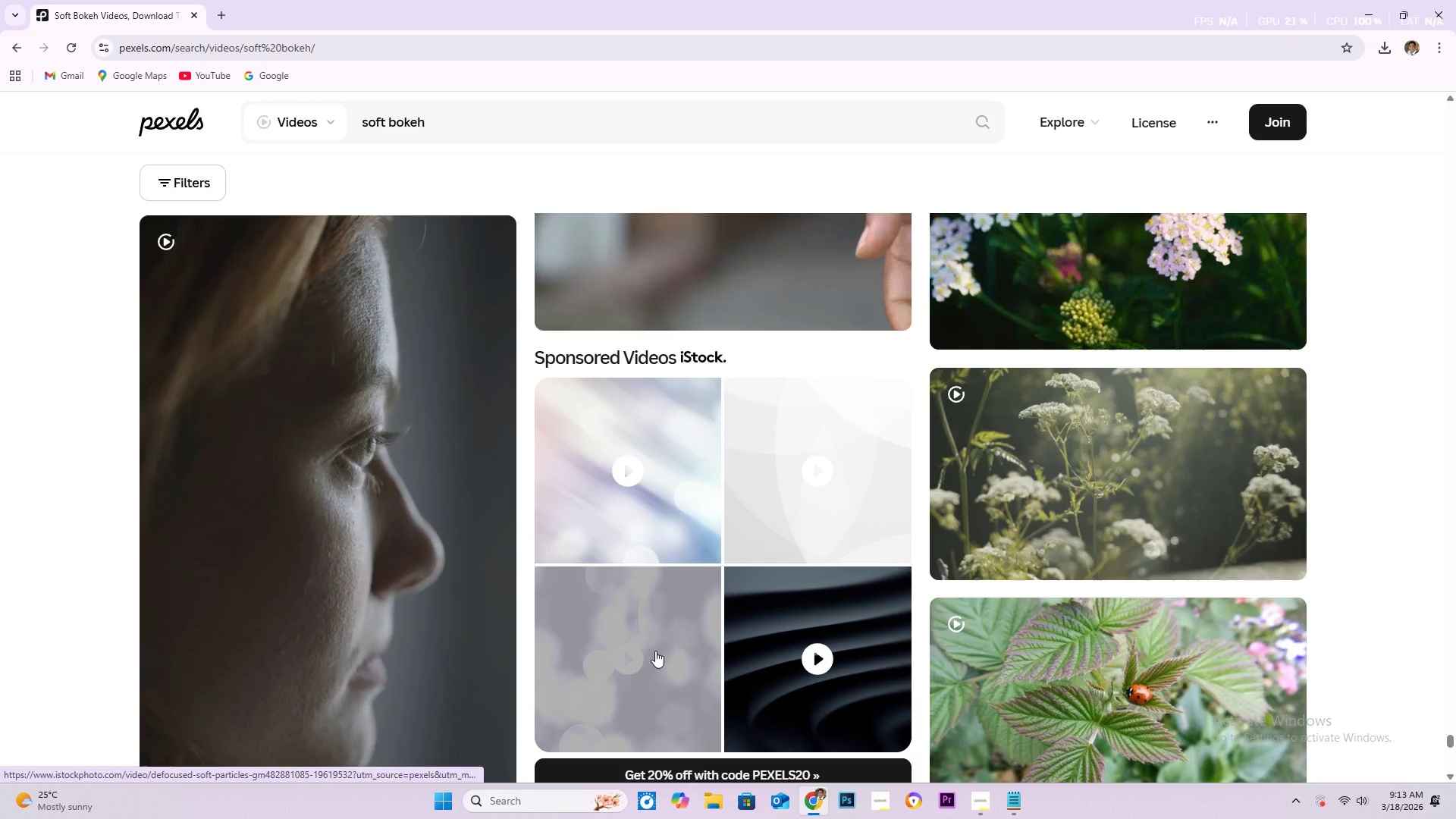 
scroll: coordinate [857, 632], scroll_direction: down, amount: 40.0
 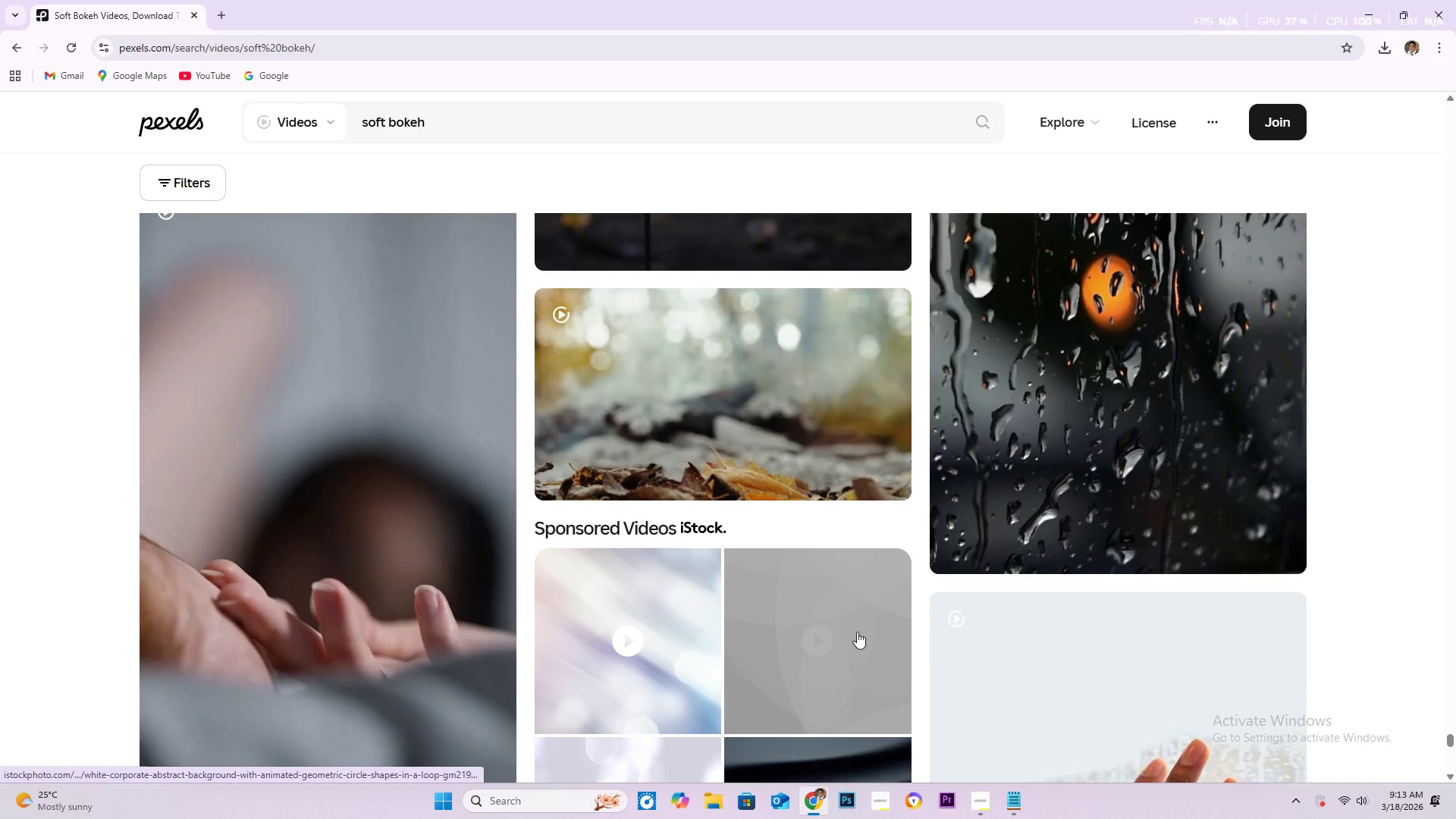 
scroll: coordinate [857, 632], scroll_direction: up, amount: 3.0
 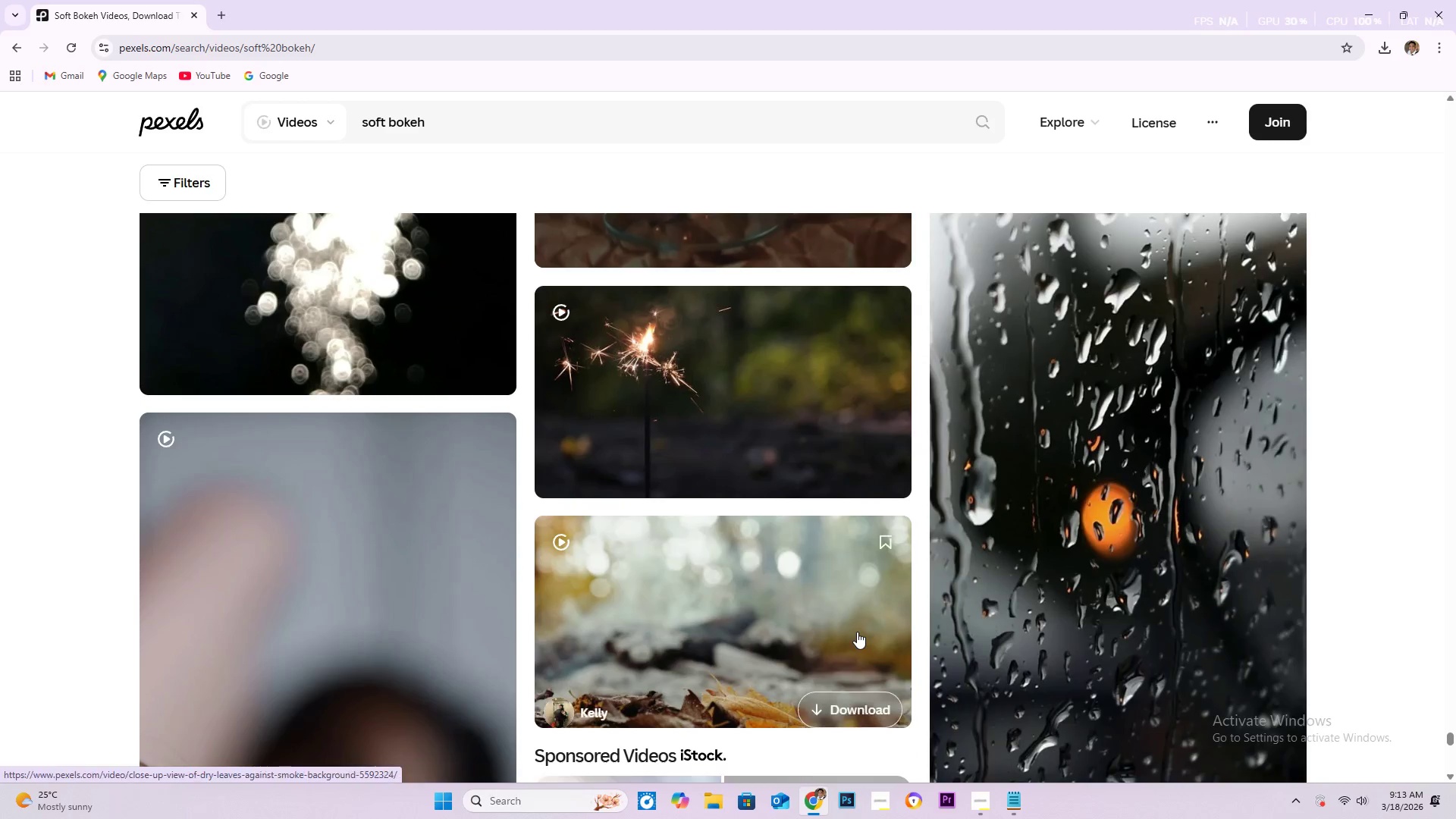 
scroll: coordinate [753, 654], scroll_direction: down, amount: 19.0
 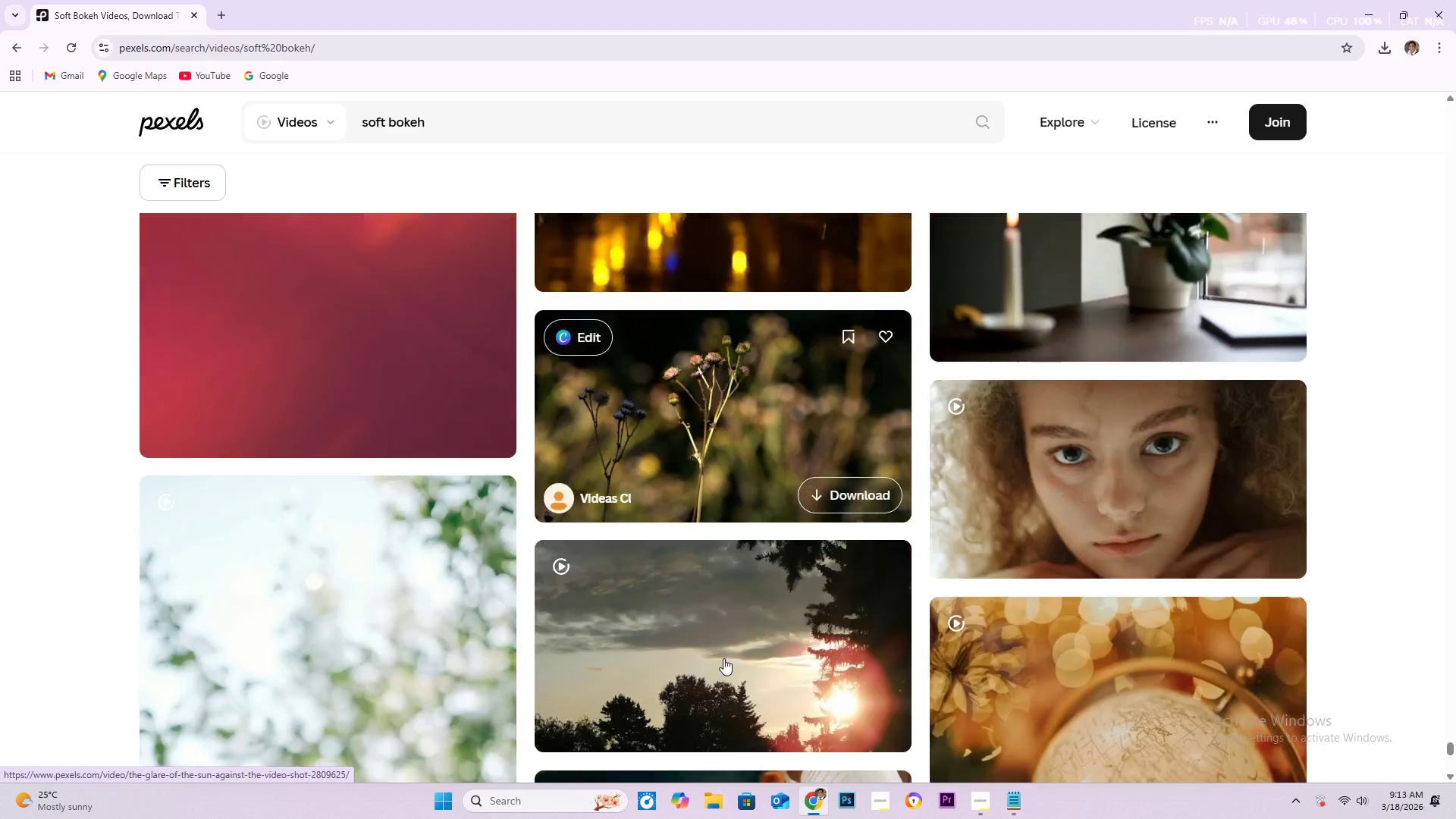 
mouse_move([679, 640])
 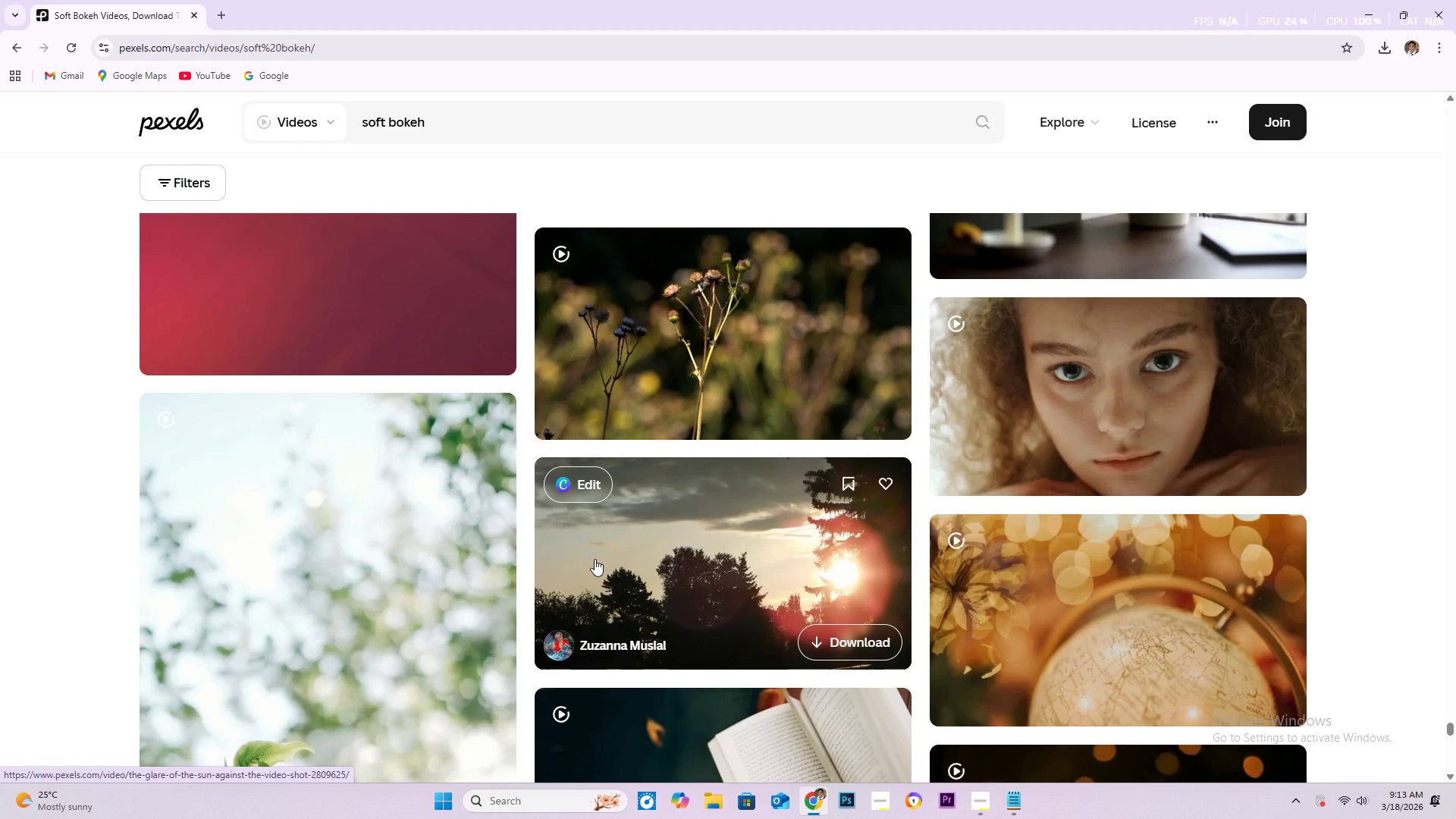 
scroll: coordinate [661, 446], scroll_direction: down, amount: 27.0
 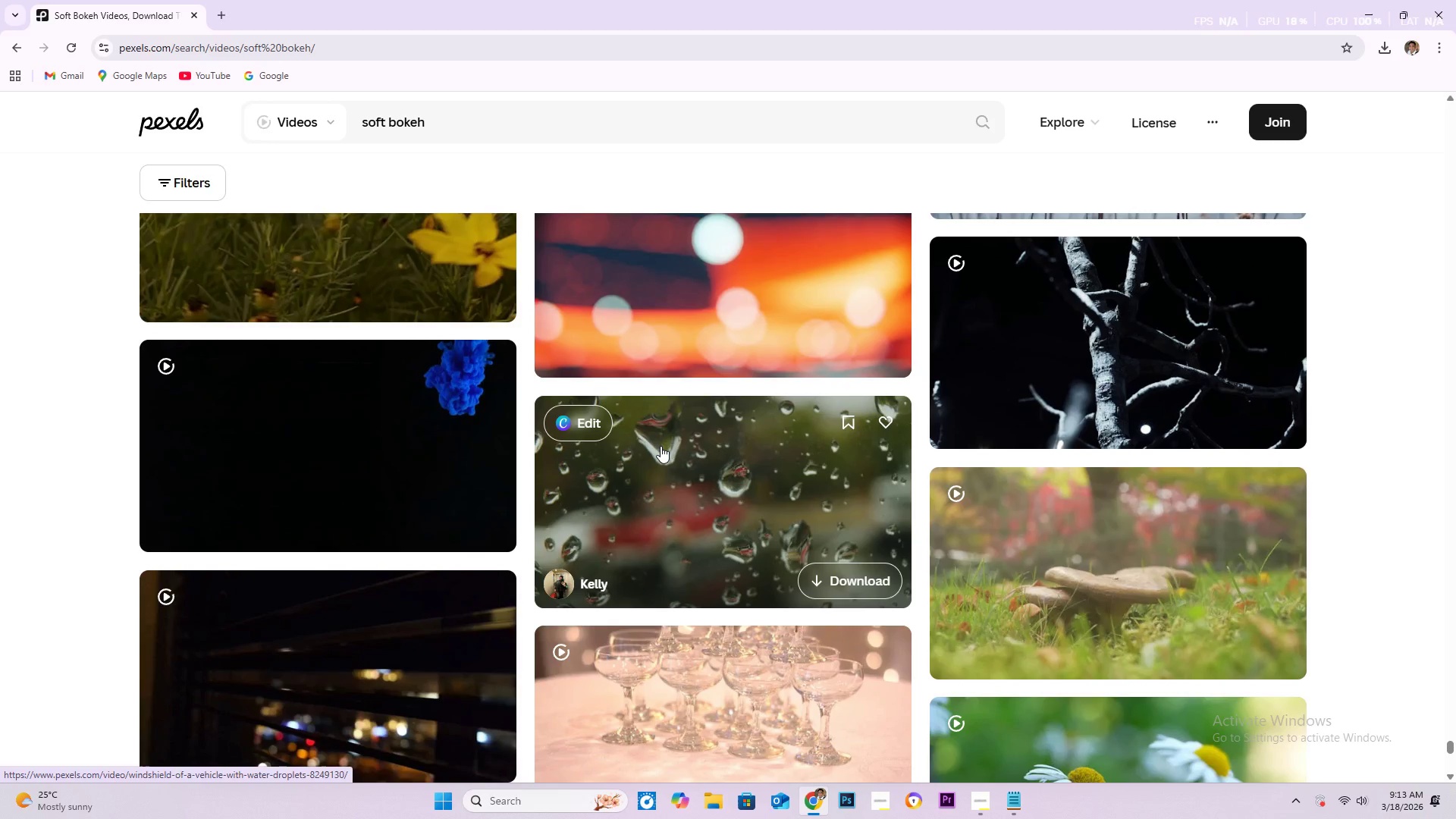 
scroll: coordinate [656, 449], scroll_direction: down, amount: 9.0
 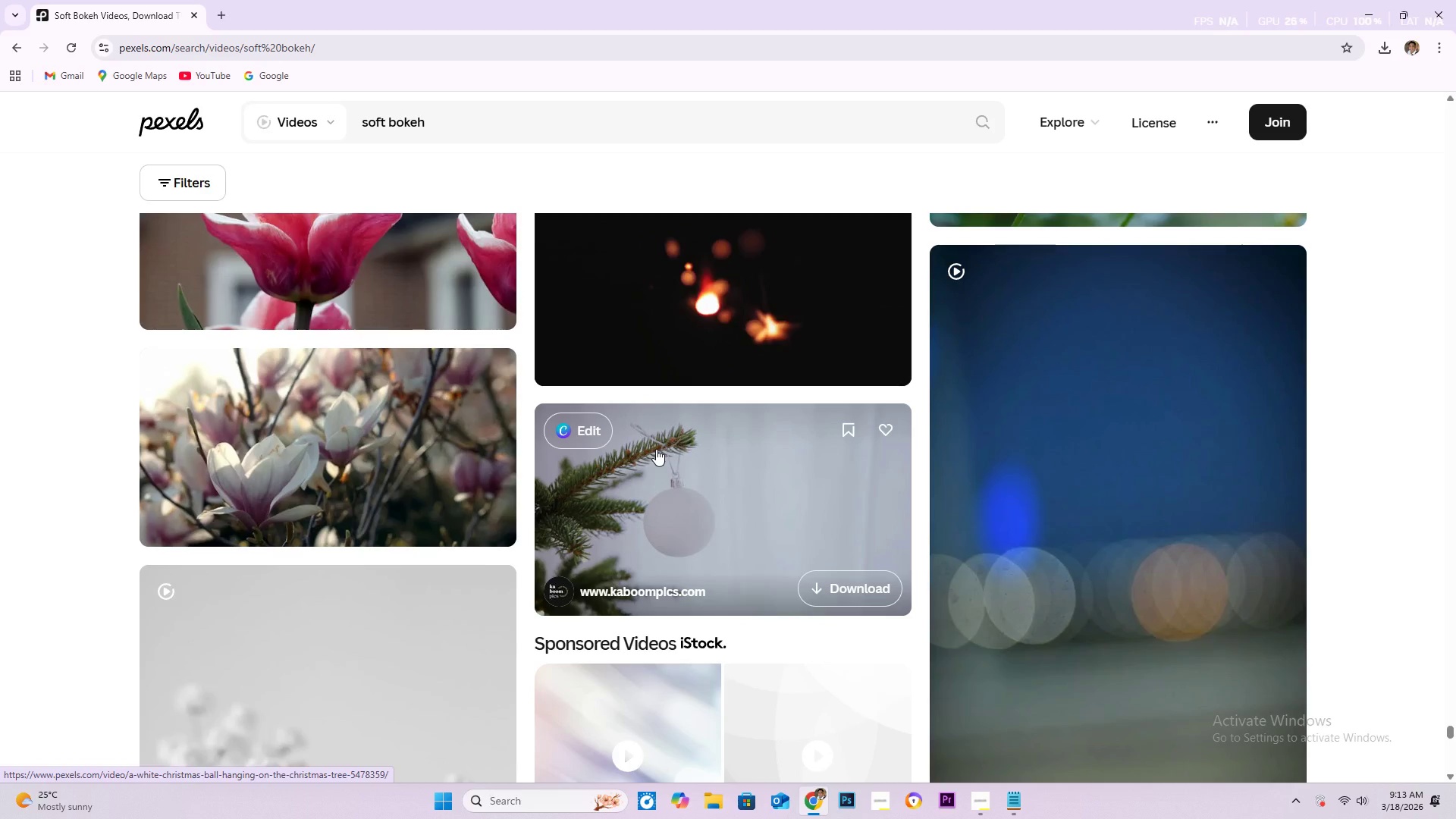 
scroll: coordinate [656, 449], scroll_direction: down, amount: 5.0
 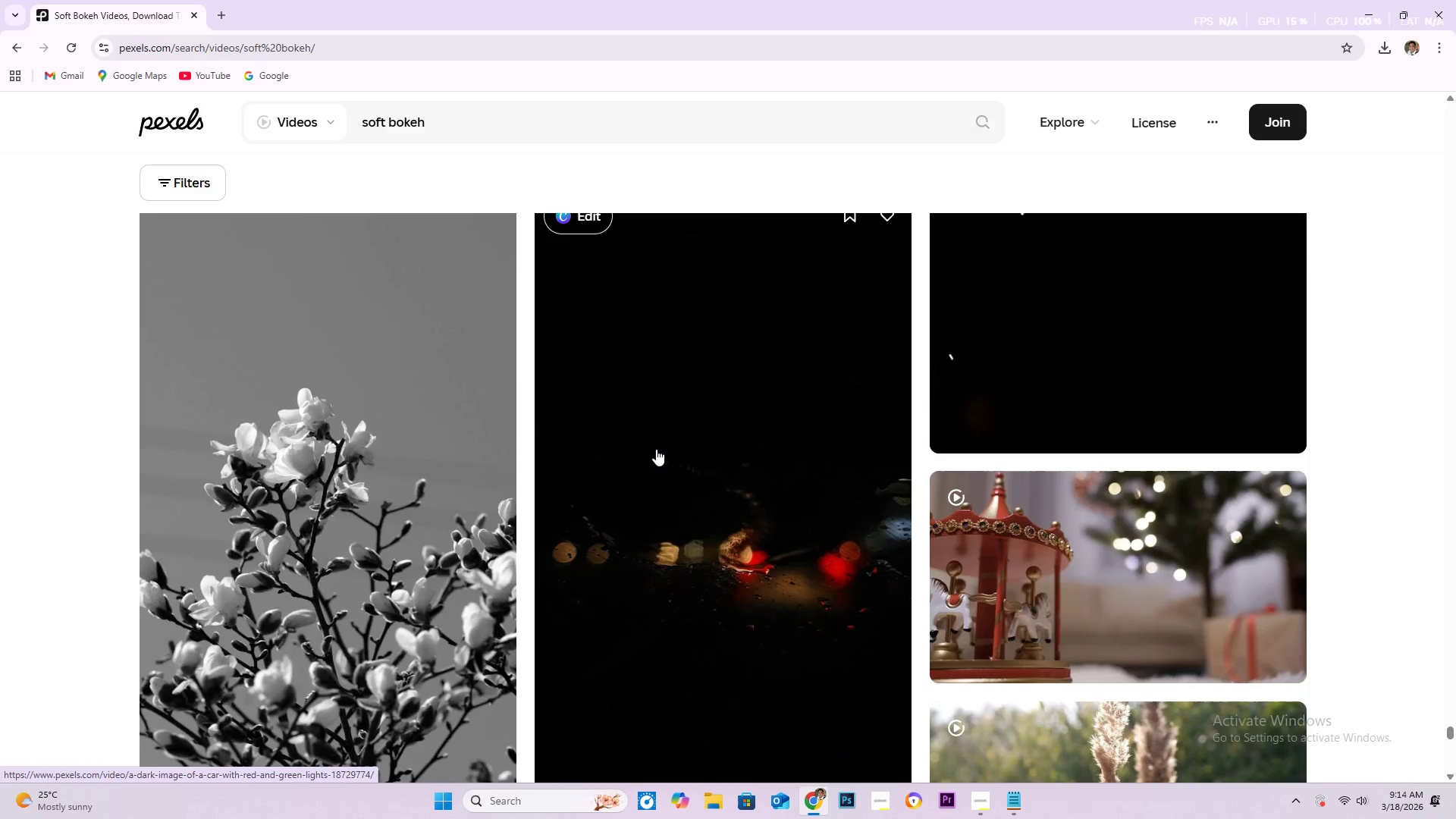 
scroll: coordinate [656, 449], scroll_direction: down, amount: 2.0
 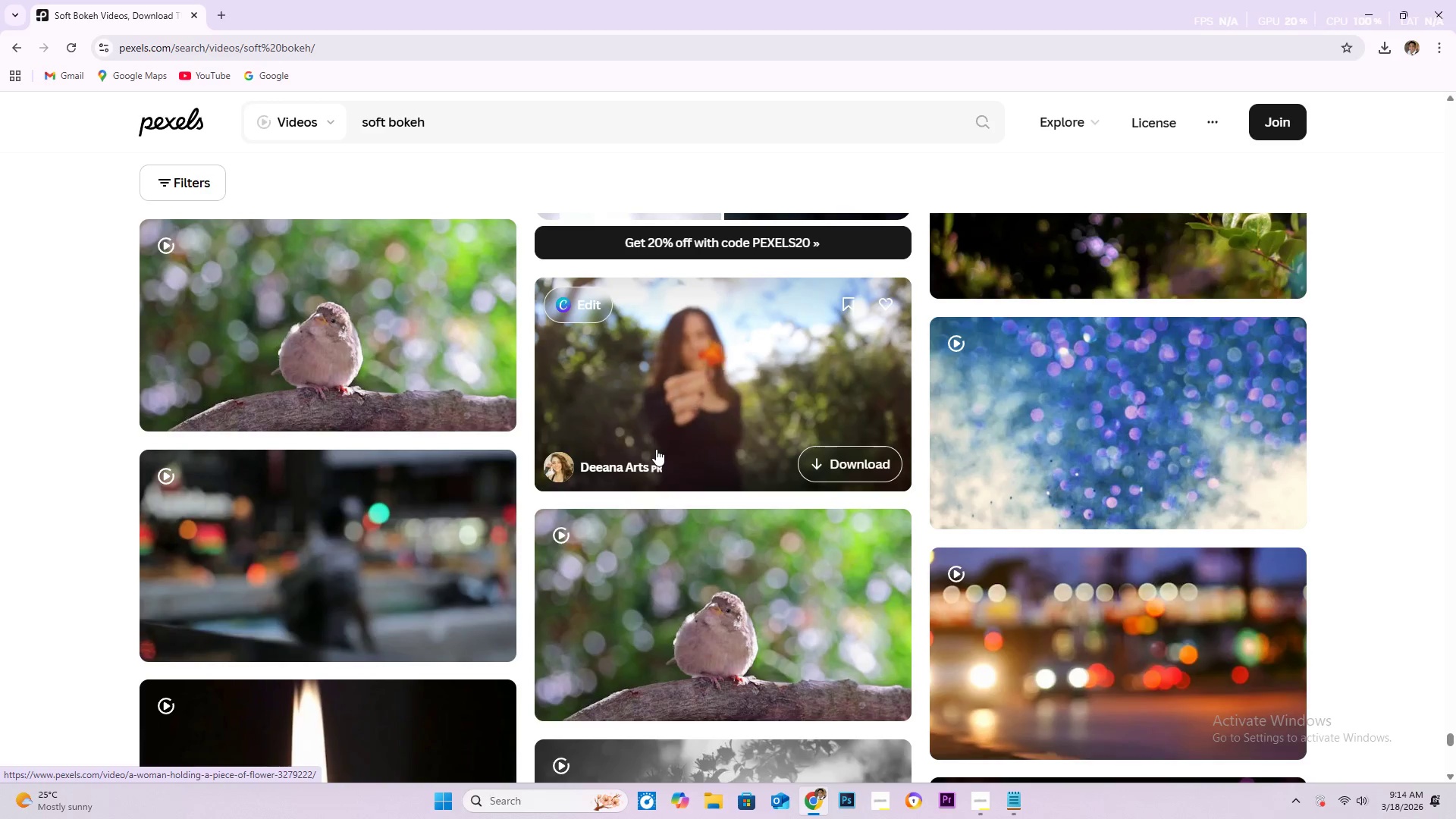 
wait(7.15)
 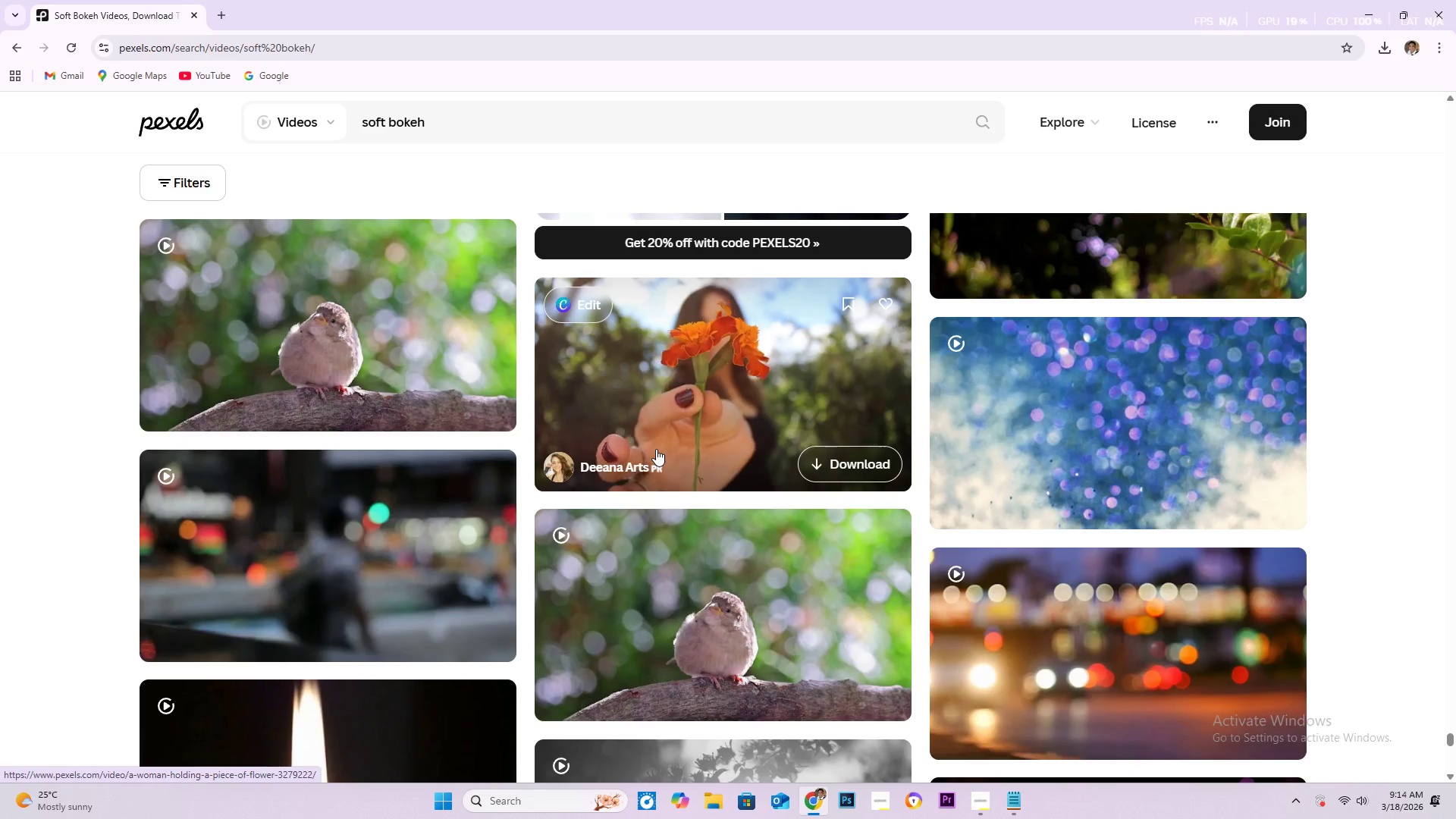 
scroll: coordinate [656, 449], scroll_direction: down, amount: 6.0
 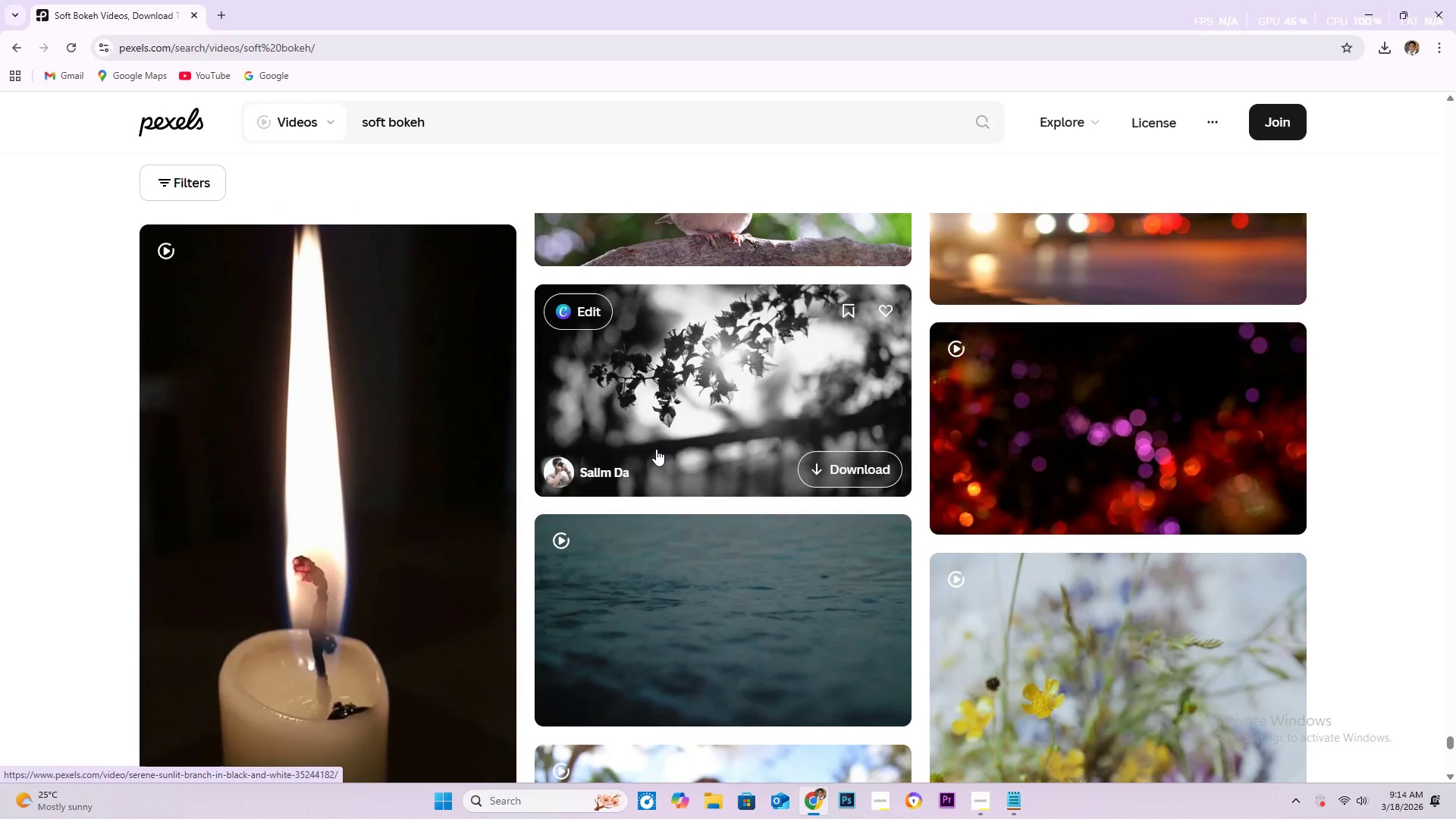 
scroll: coordinate [656, 449], scroll_direction: down, amount: 6.0
 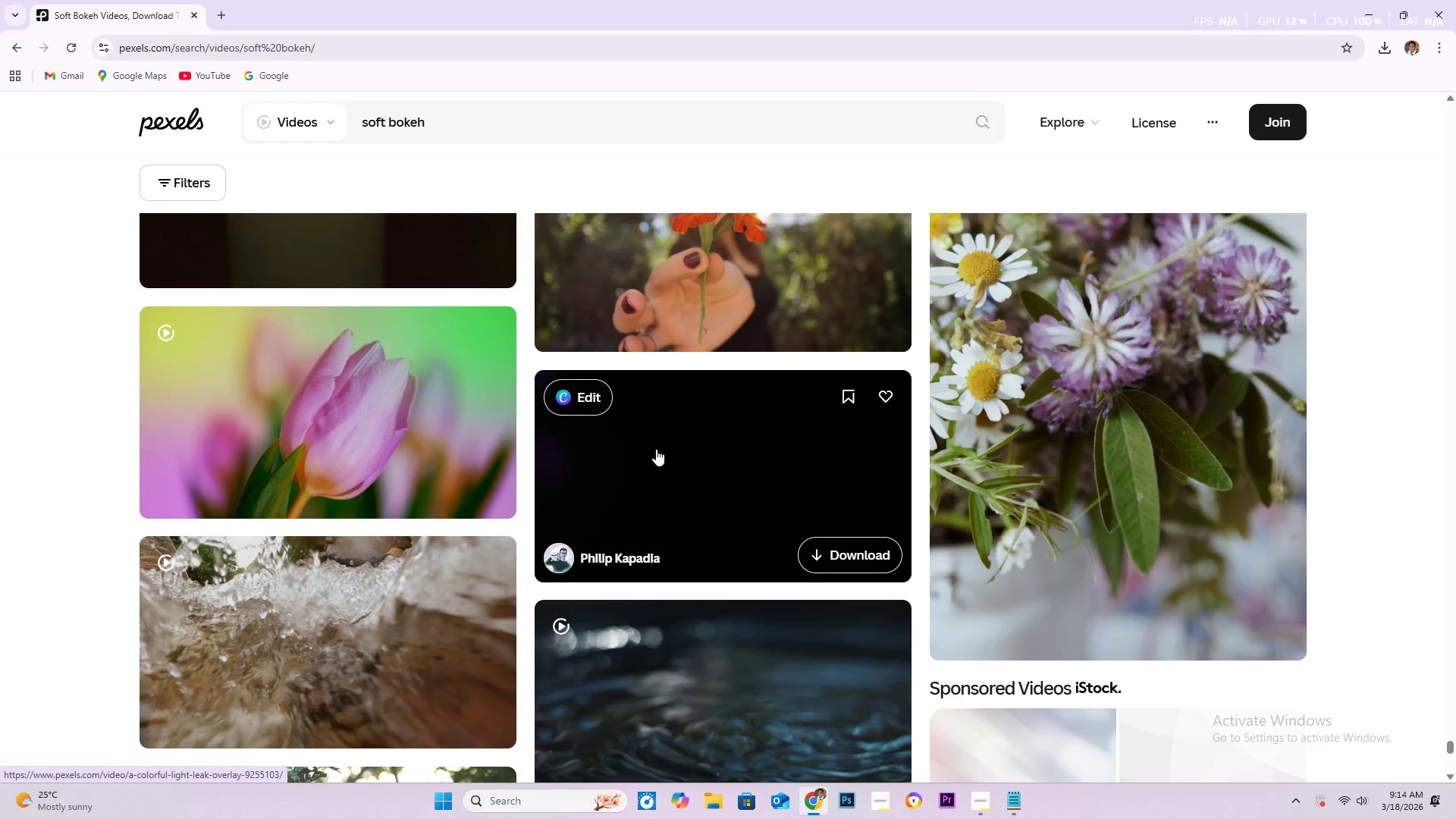 
scroll: coordinate [657, 448], scroll_direction: down, amount: 6.0
 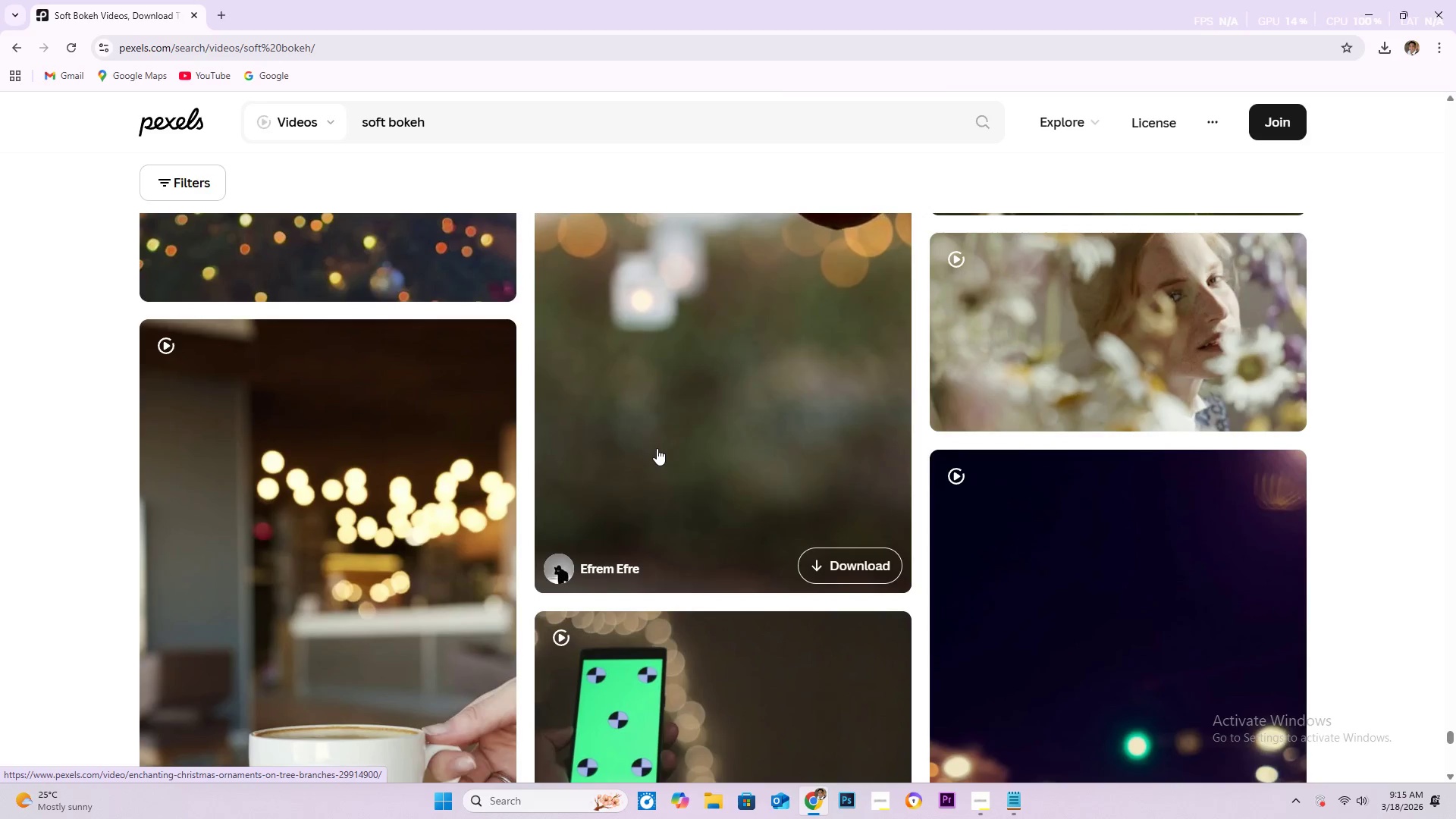 
scroll: coordinate [657, 450], scroll_direction: down, amount: 10.0
 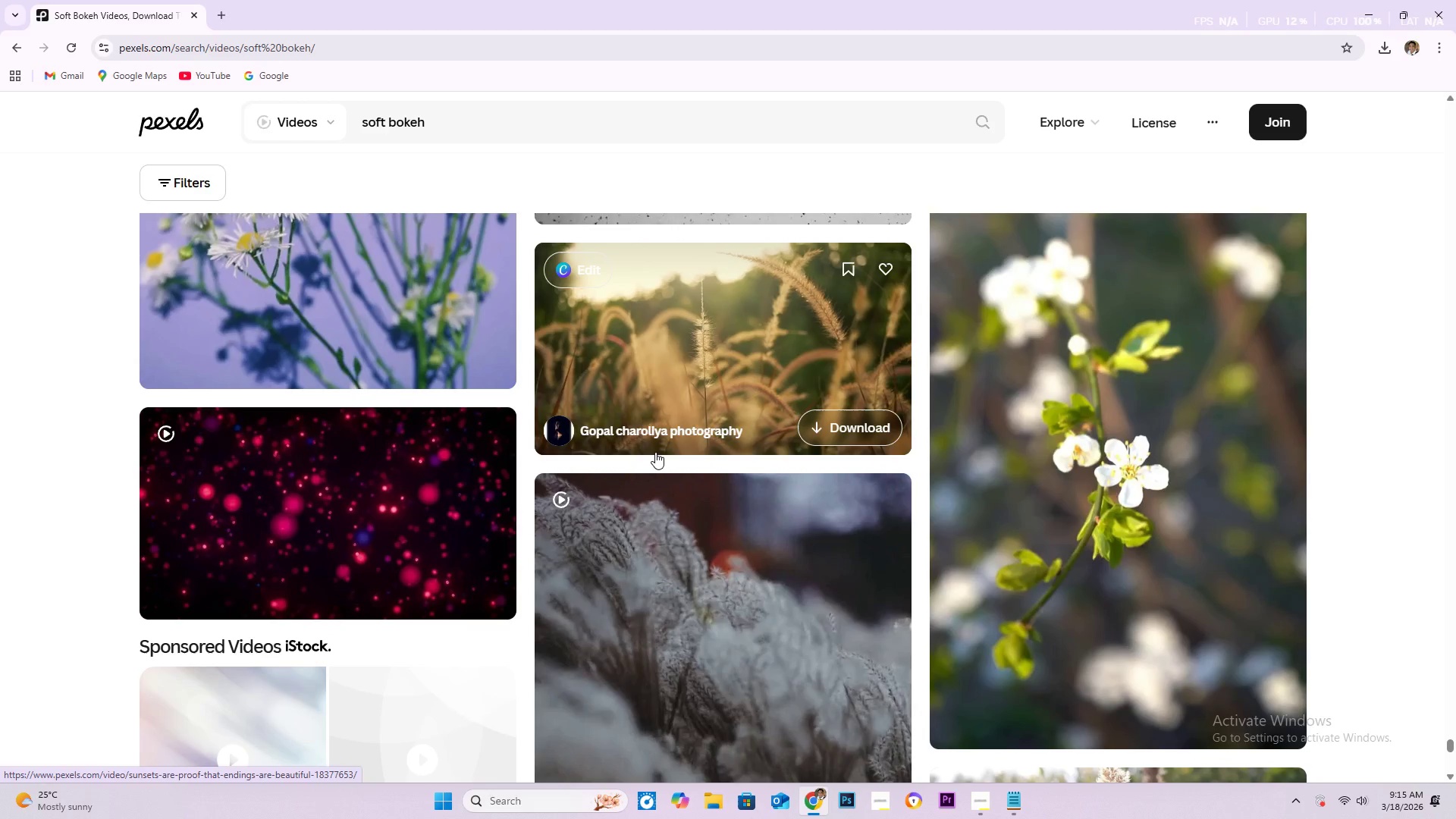 
wait(5.06)
 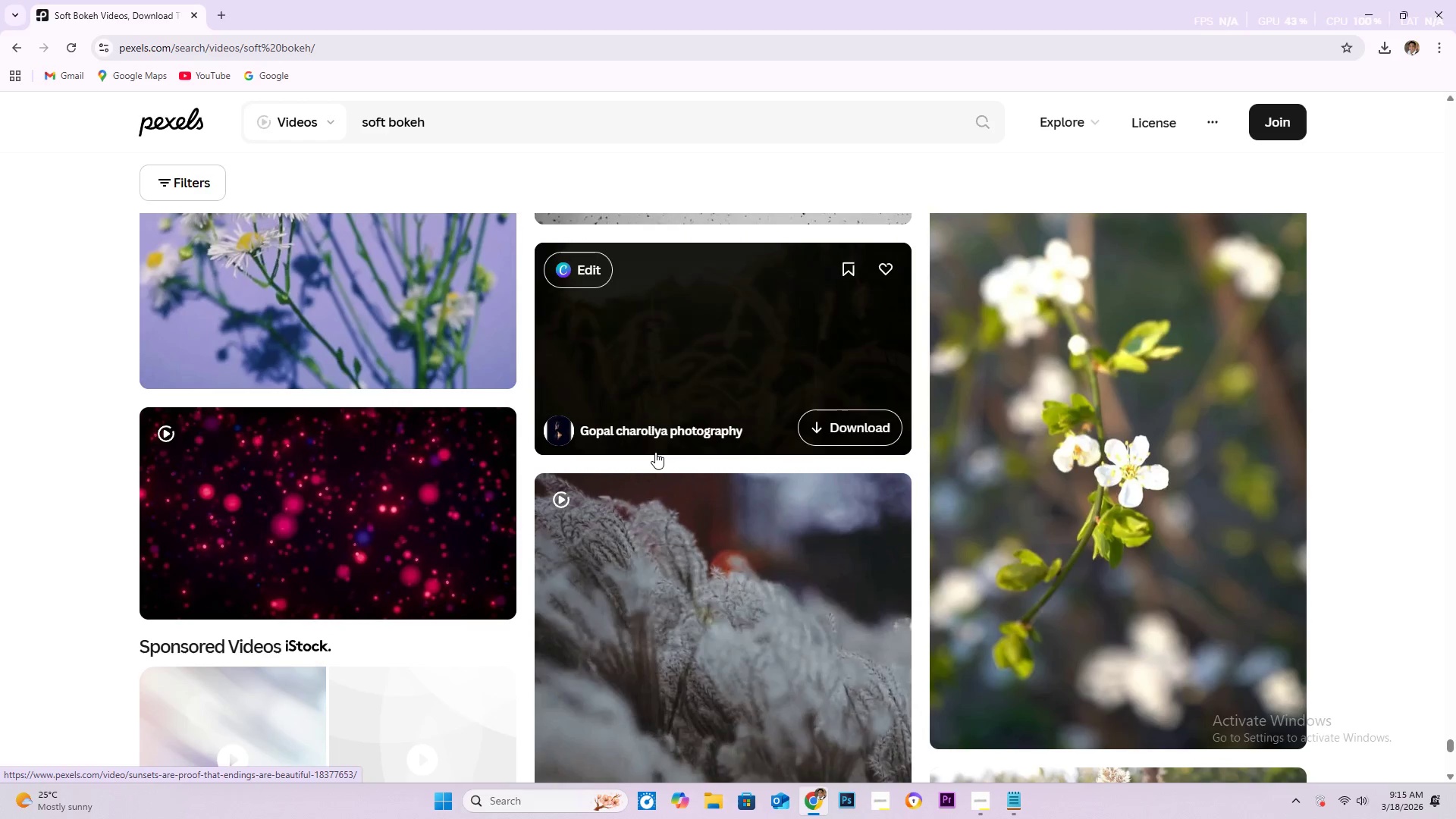 
scroll: coordinate [655, 452], scroll_direction: down, amount: 5.0
 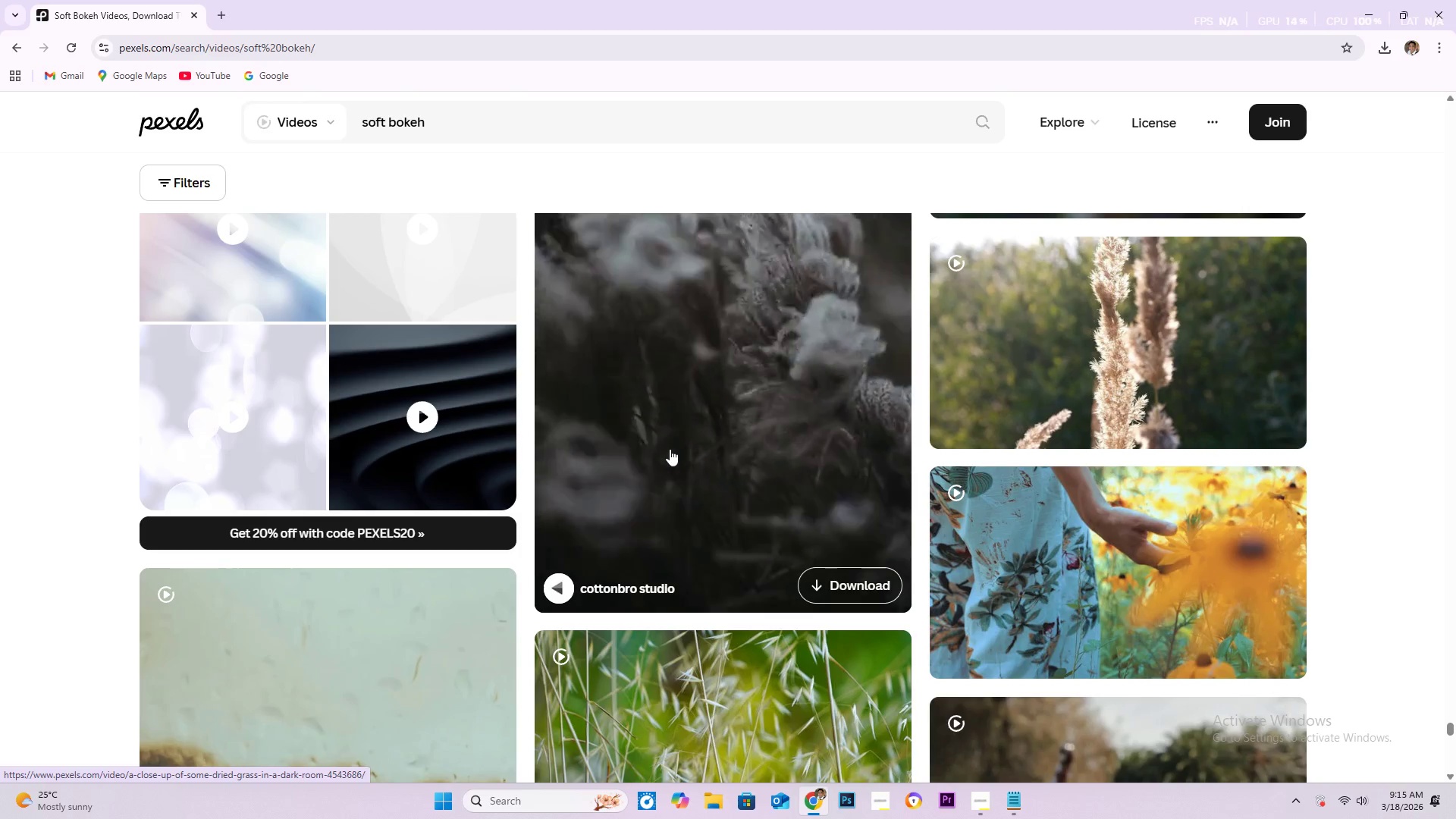 
scroll: coordinate [675, 447], scroll_direction: down, amount: 1.0
 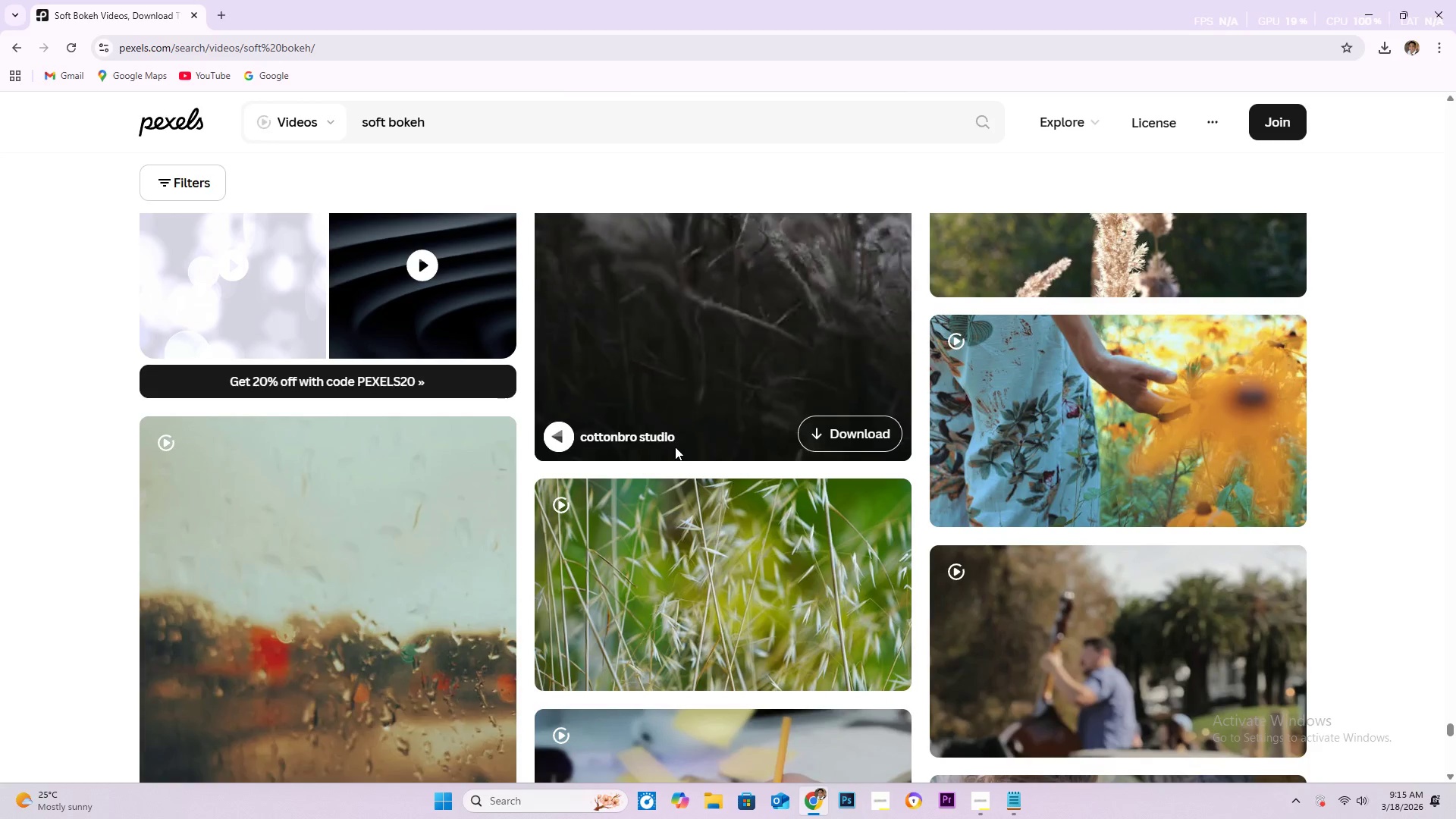 
wait(5.91)
 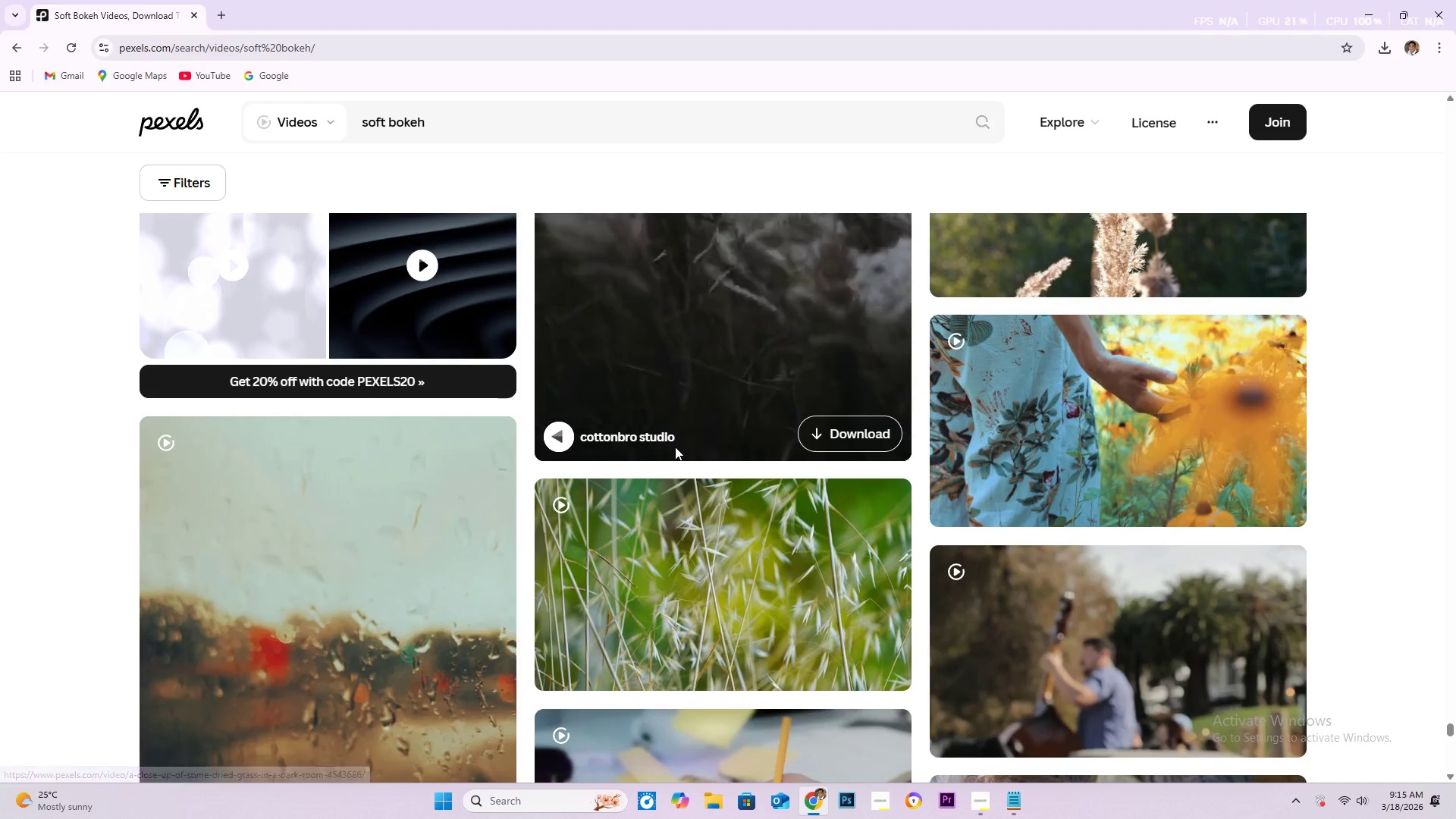 
scroll: coordinate [675, 447], scroll_direction: down, amount: 5.0
 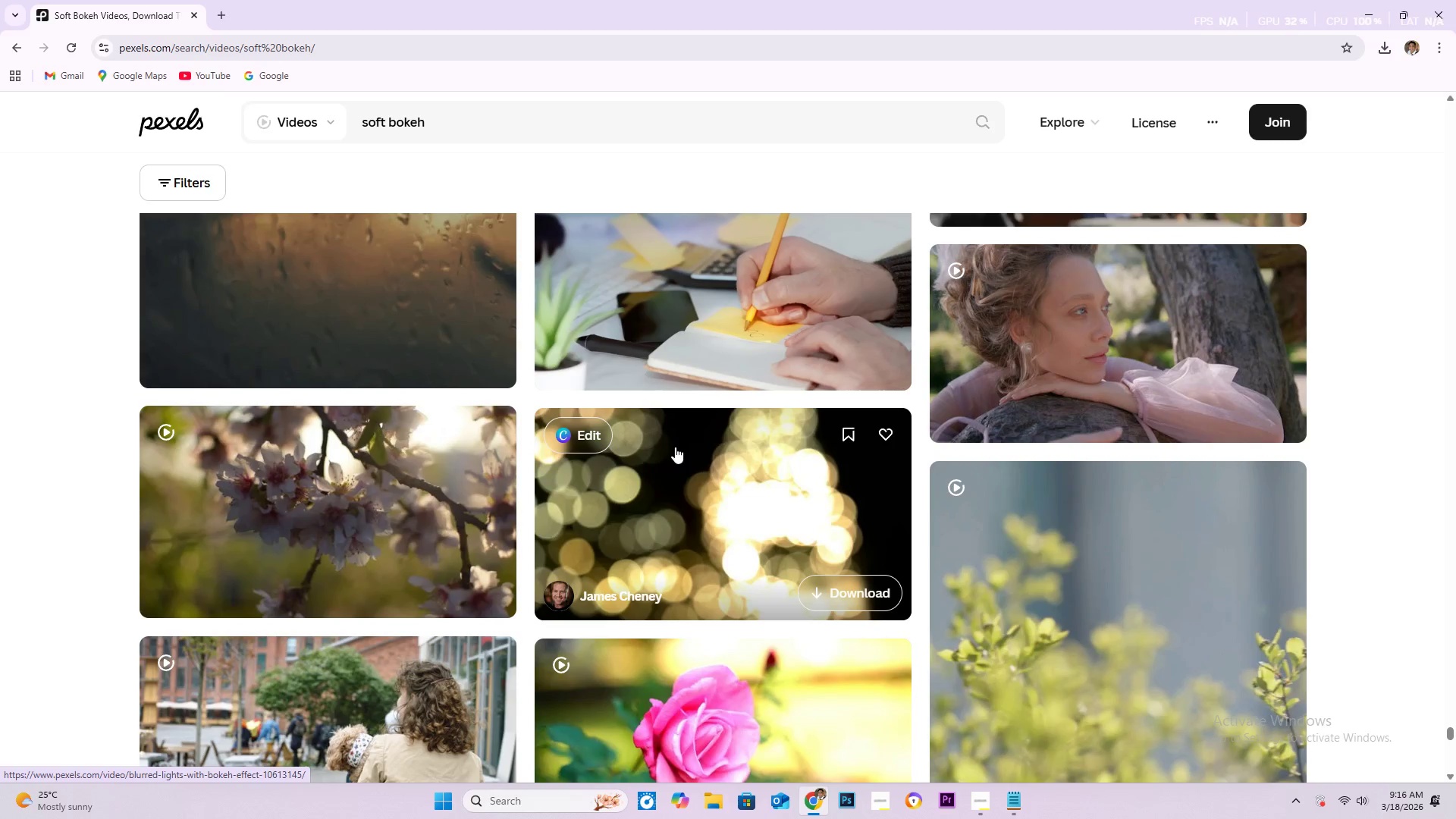 
scroll: coordinate [676, 447], scroll_direction: down, amount: 6.0
 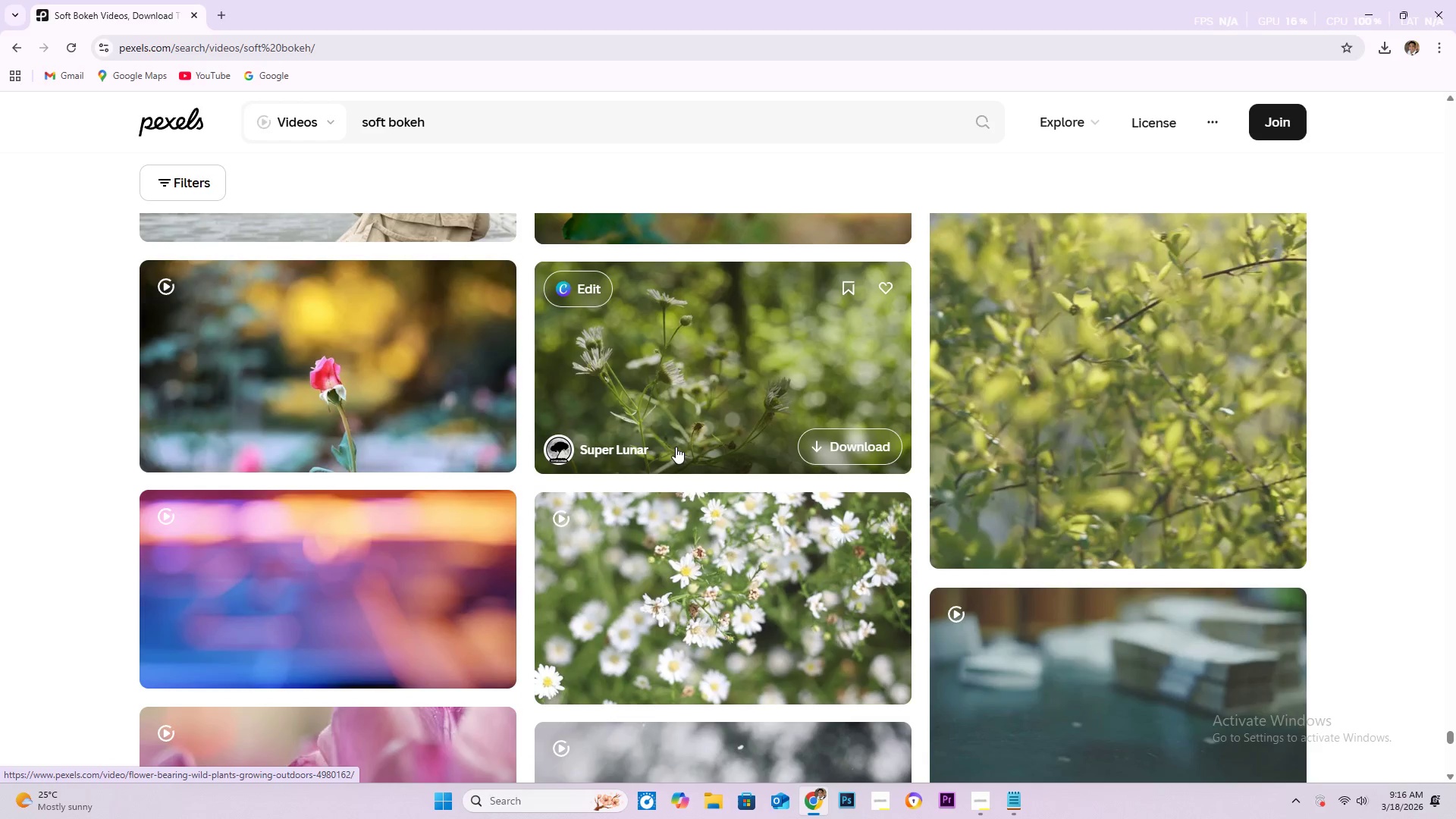 
wait(6.5)
 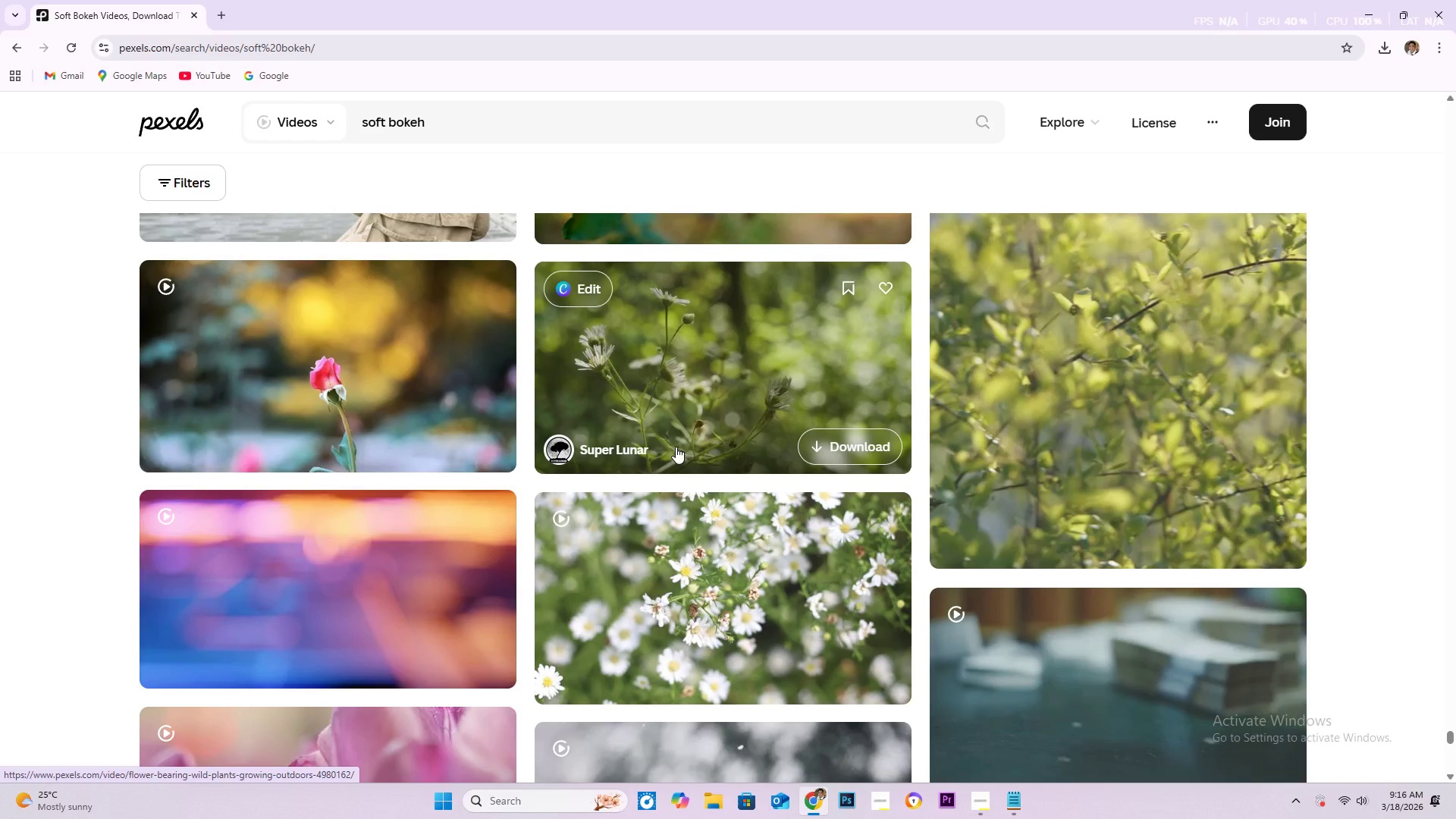 
scroll: coordinate [677, 447], scroll_direction: down, amount: 3.0
 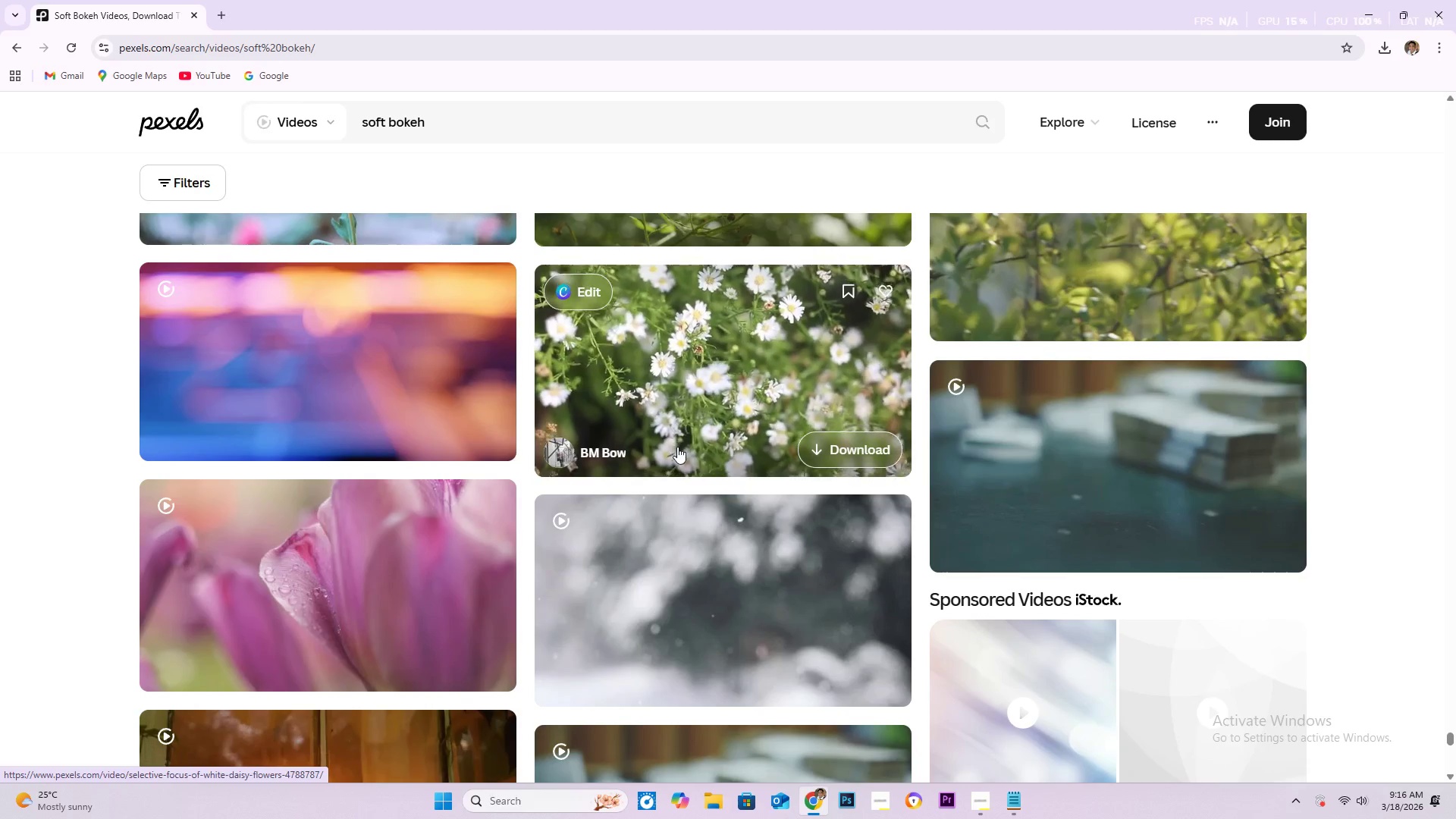 
wait(5.41)
 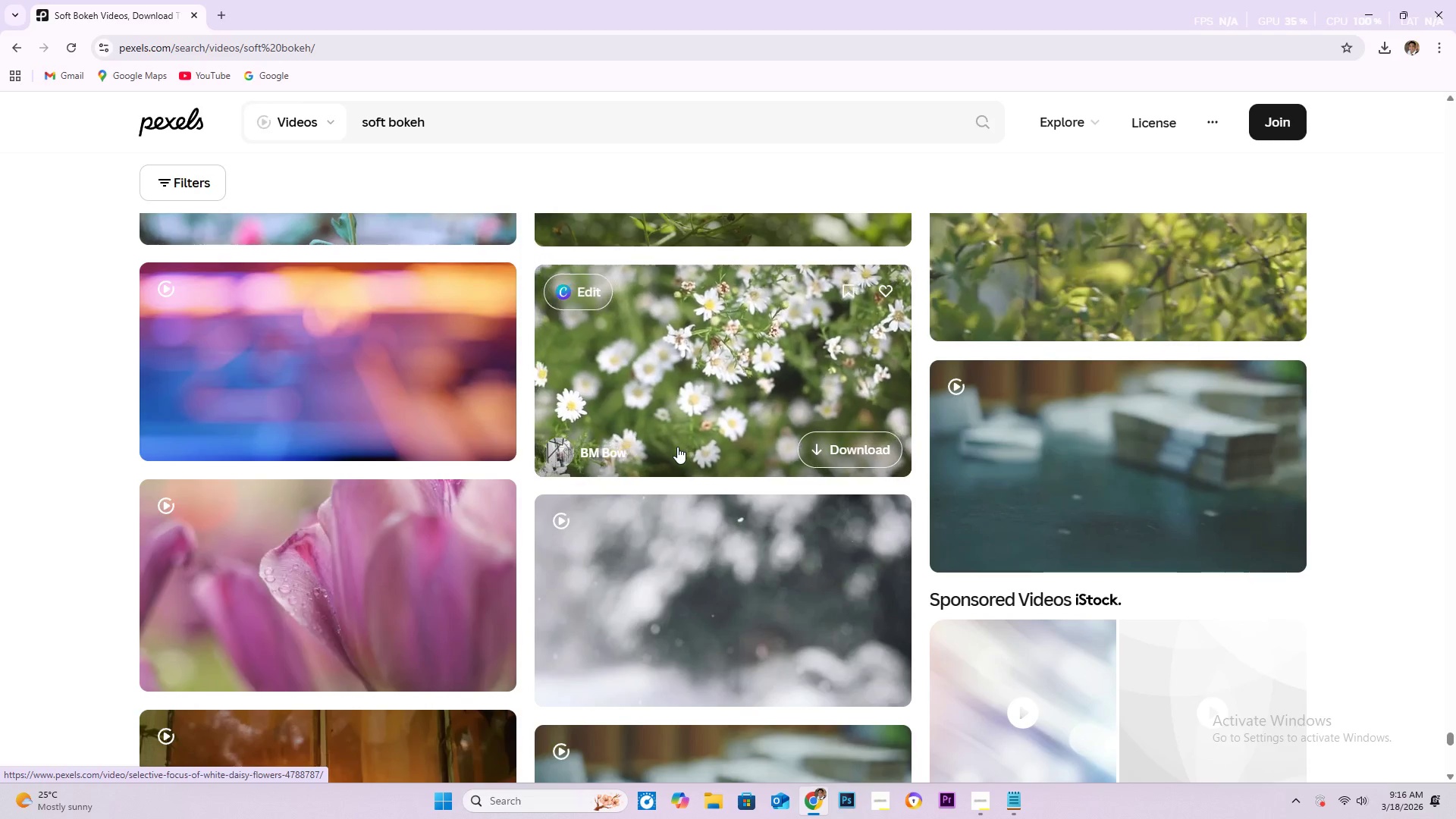 
scroll: coordinate [679, 447], scroll_direction: down, amount: 6.0
 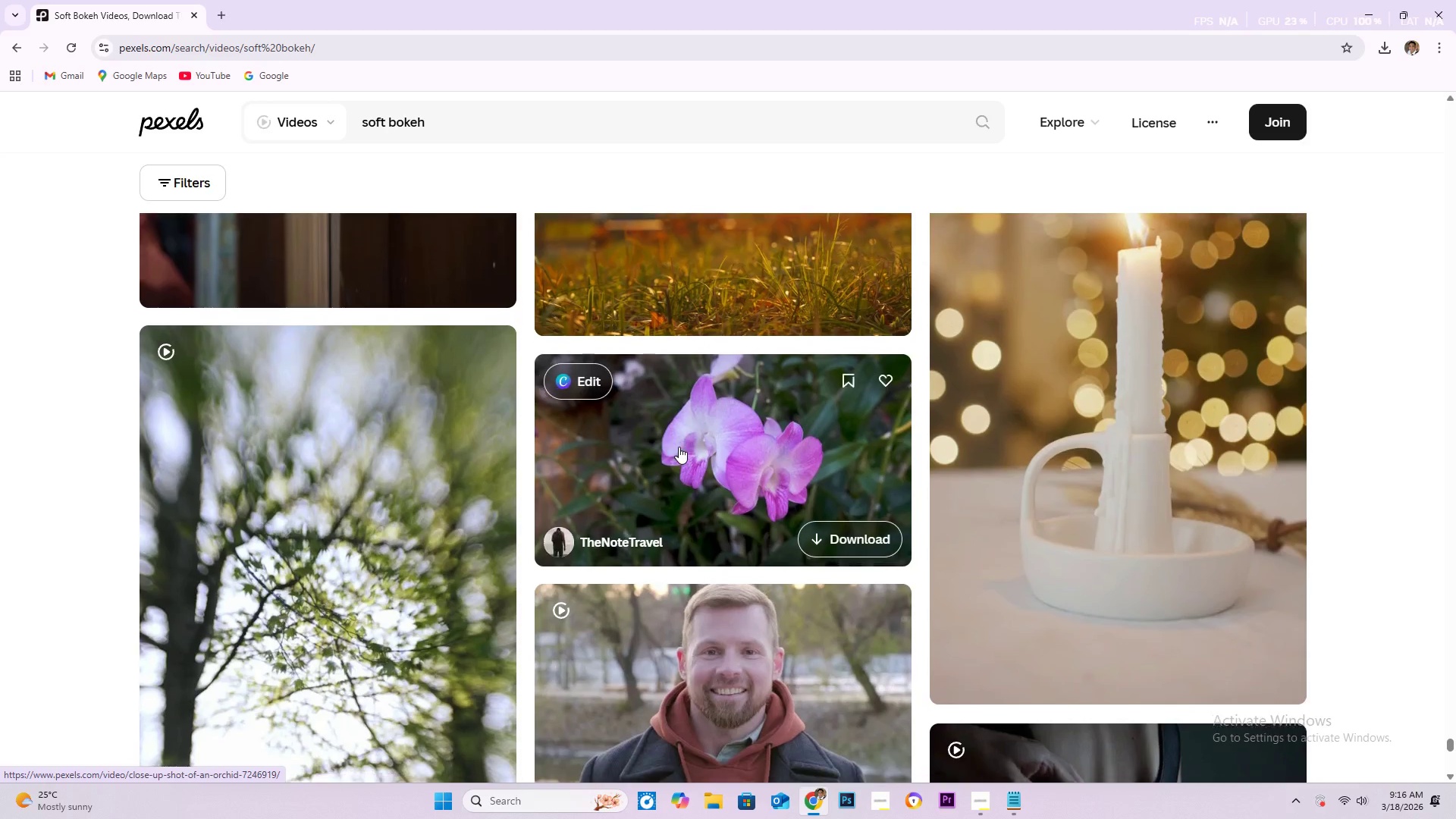 
scroll: coordinate [670, 450], scroll_direction: down, amount: 20.0
 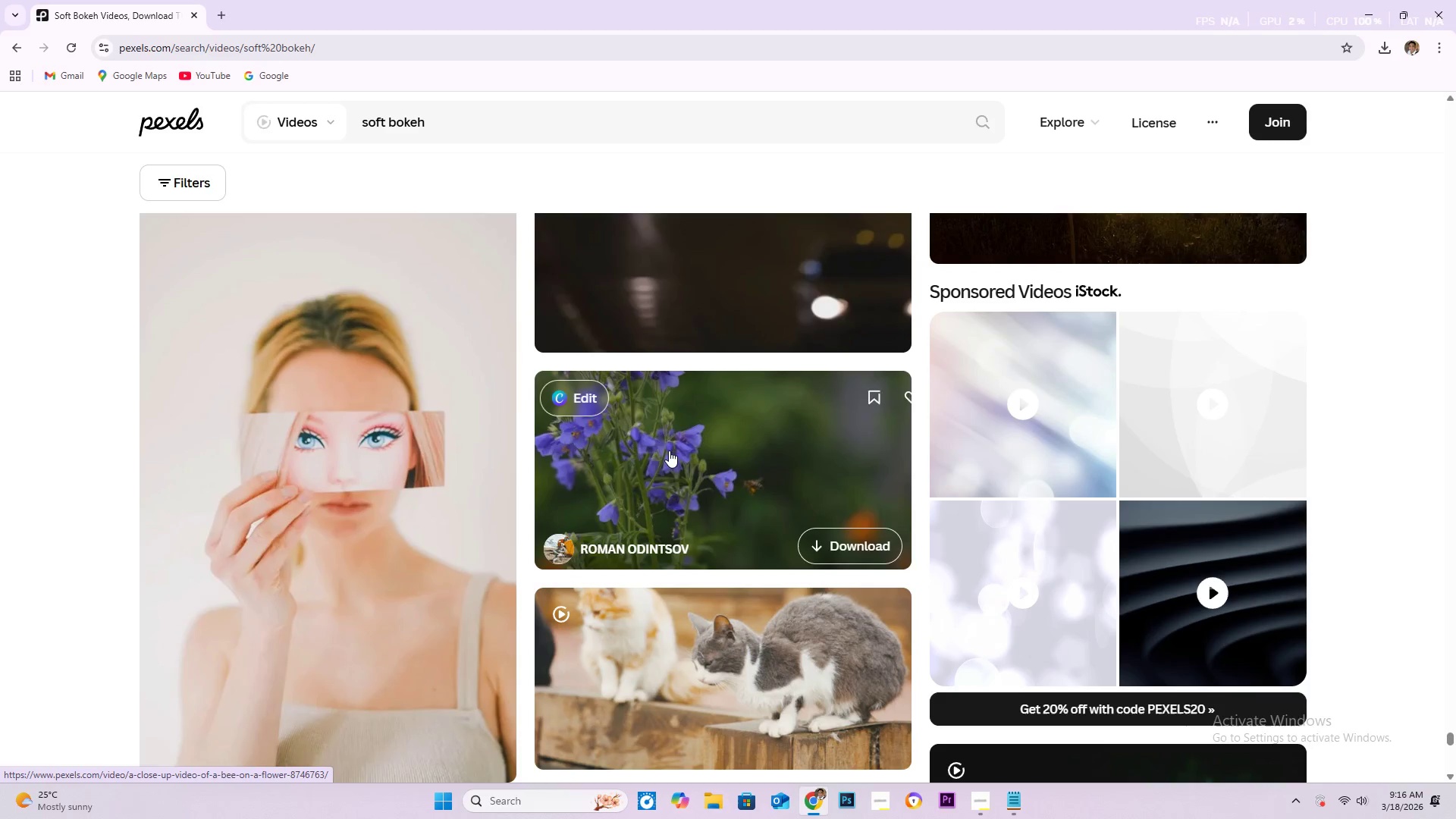 
scroll: coordinate [668, 450], scroll_direction: down, amount: 5.0